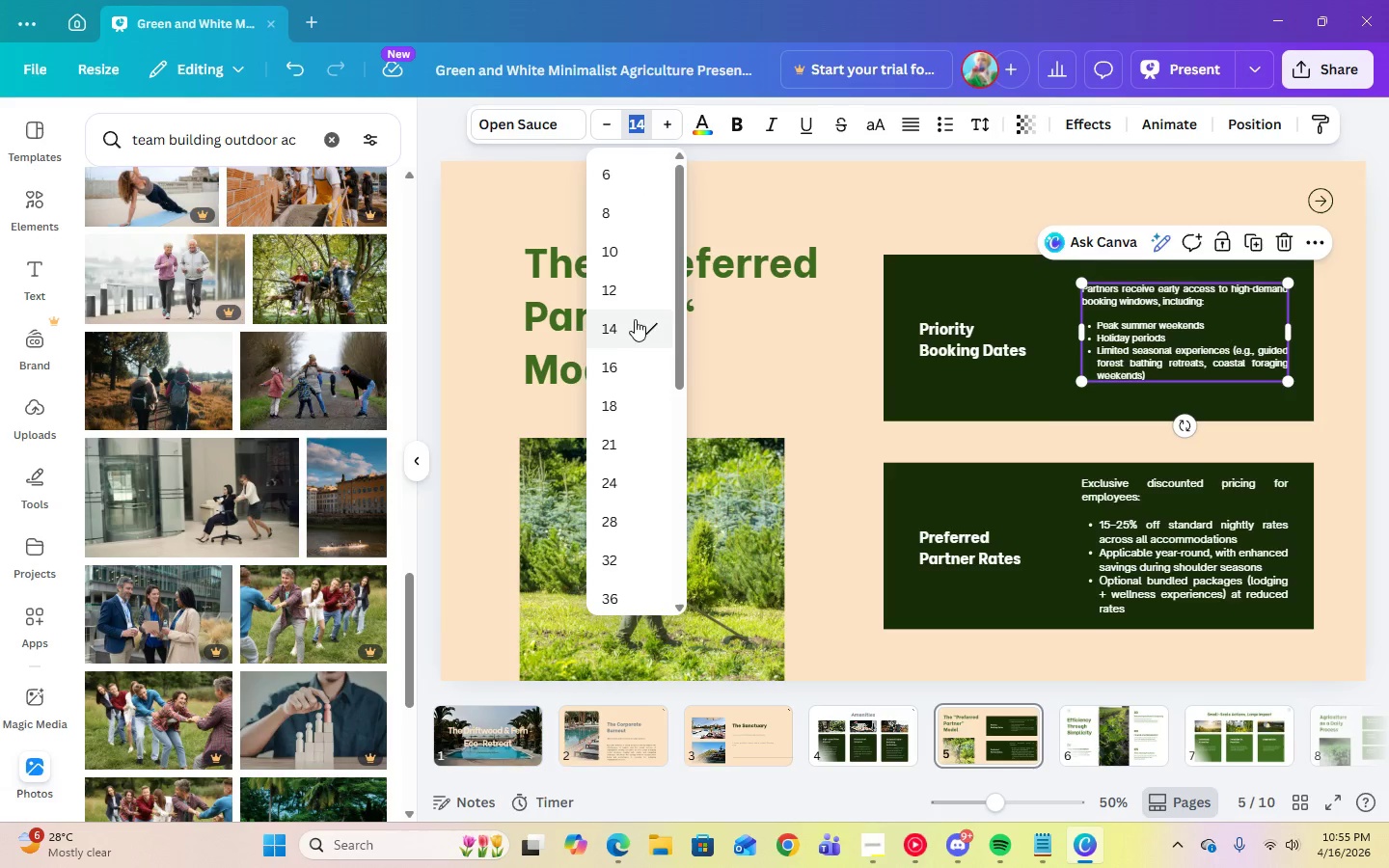 
left_click([620, 289])
 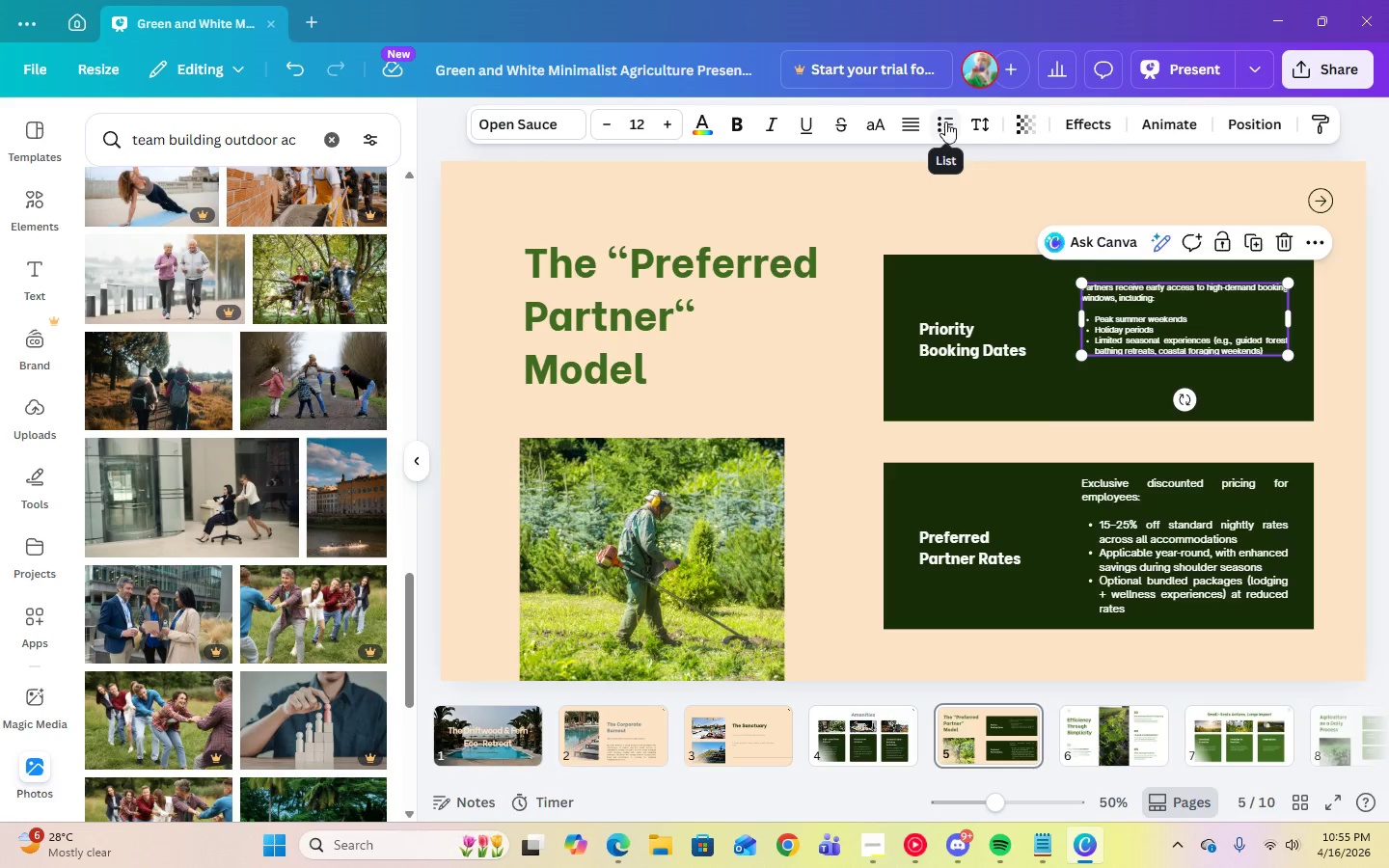 
left_click([969, 126])
 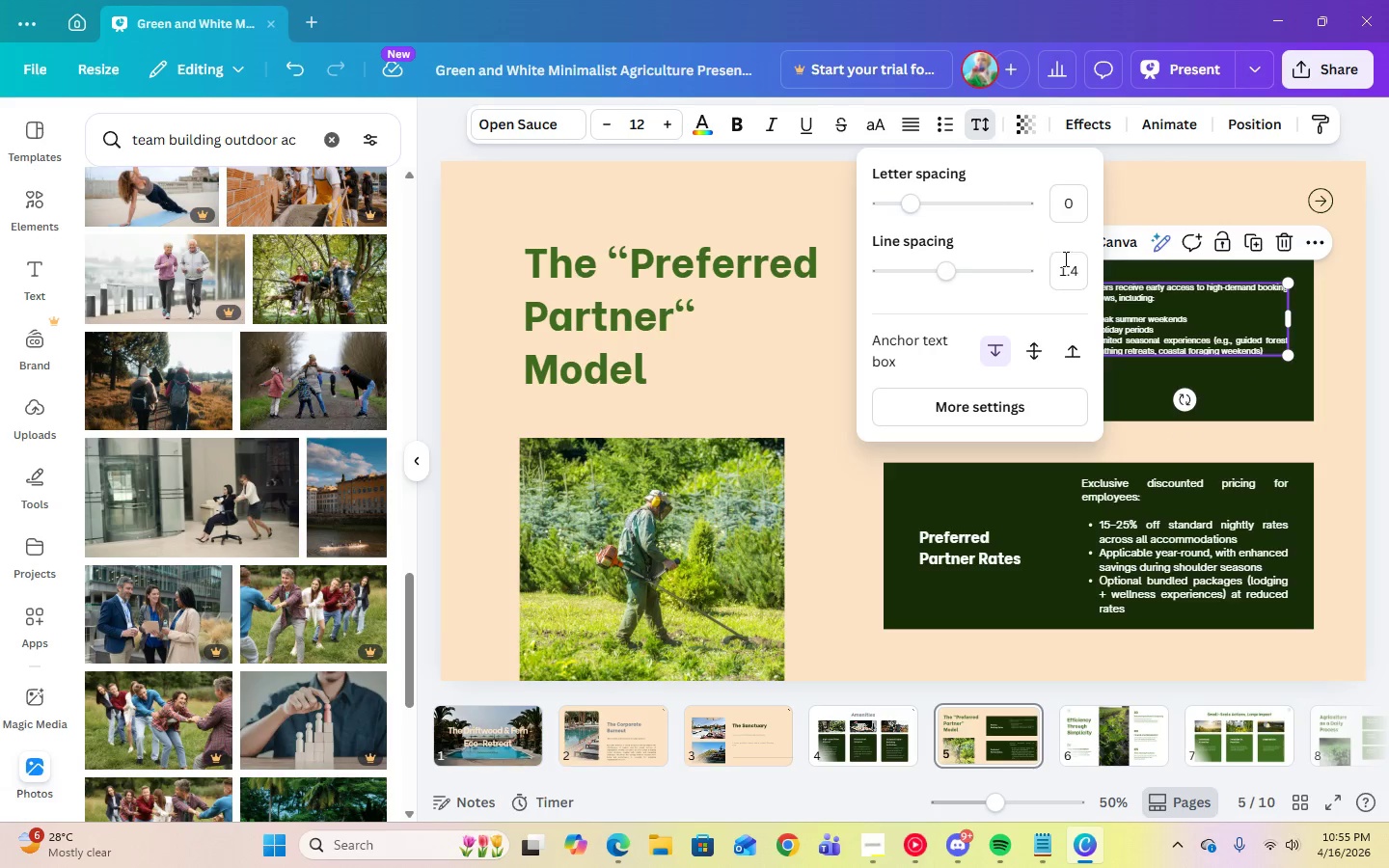 
left_click([1071, 264])
 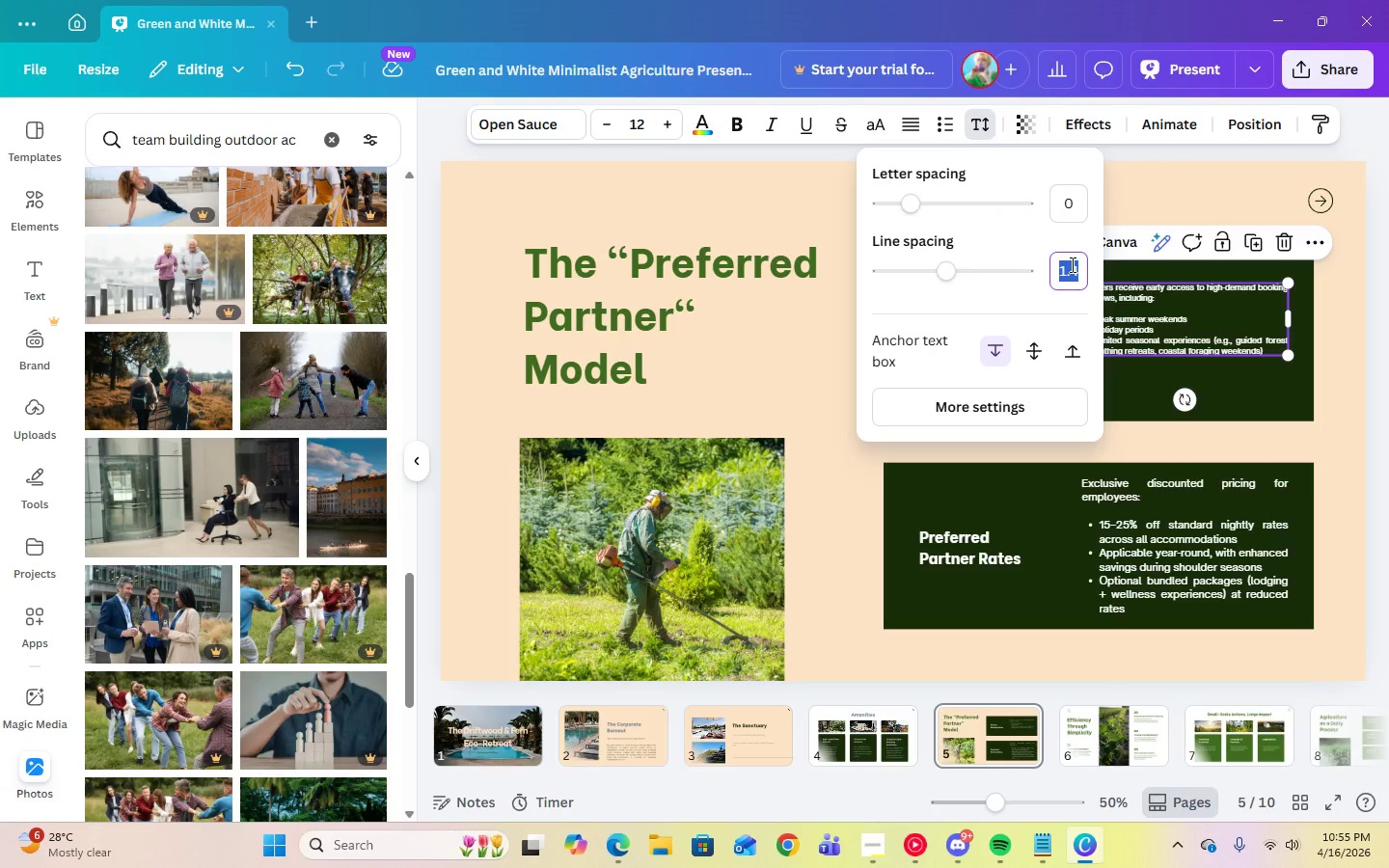 
key(Numpad2)
 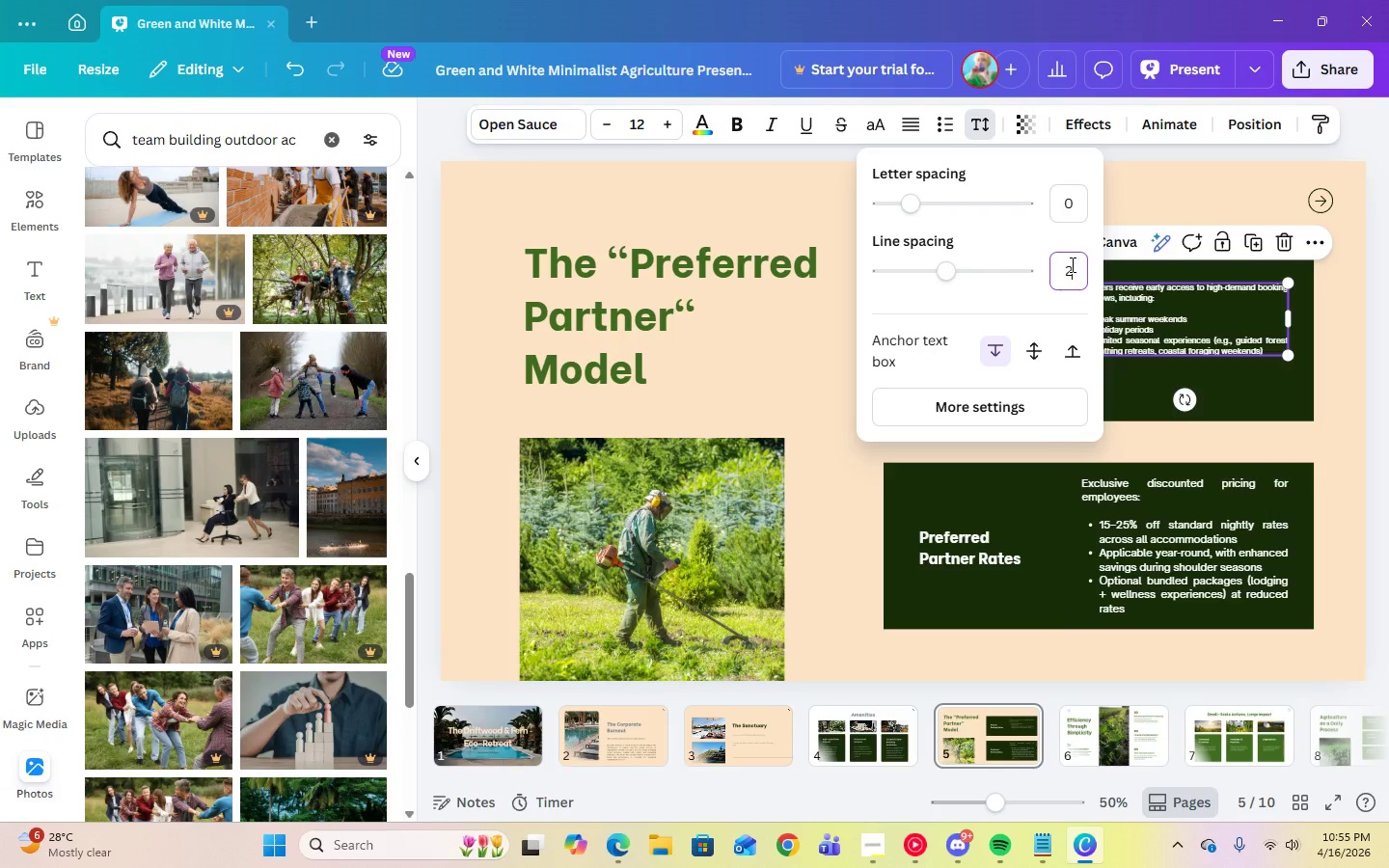 
key(Enter)
 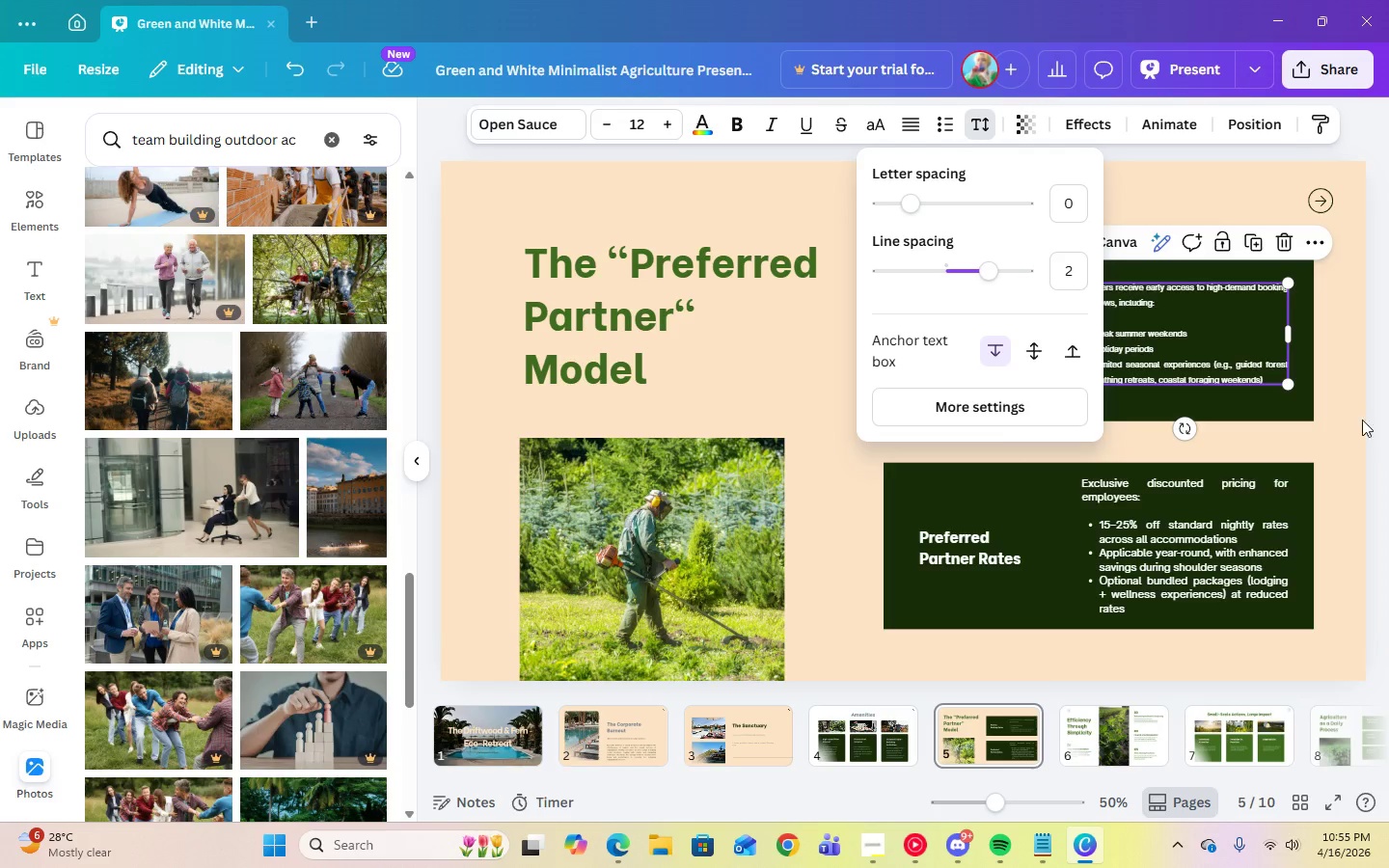 
left_click([1325, 397])
 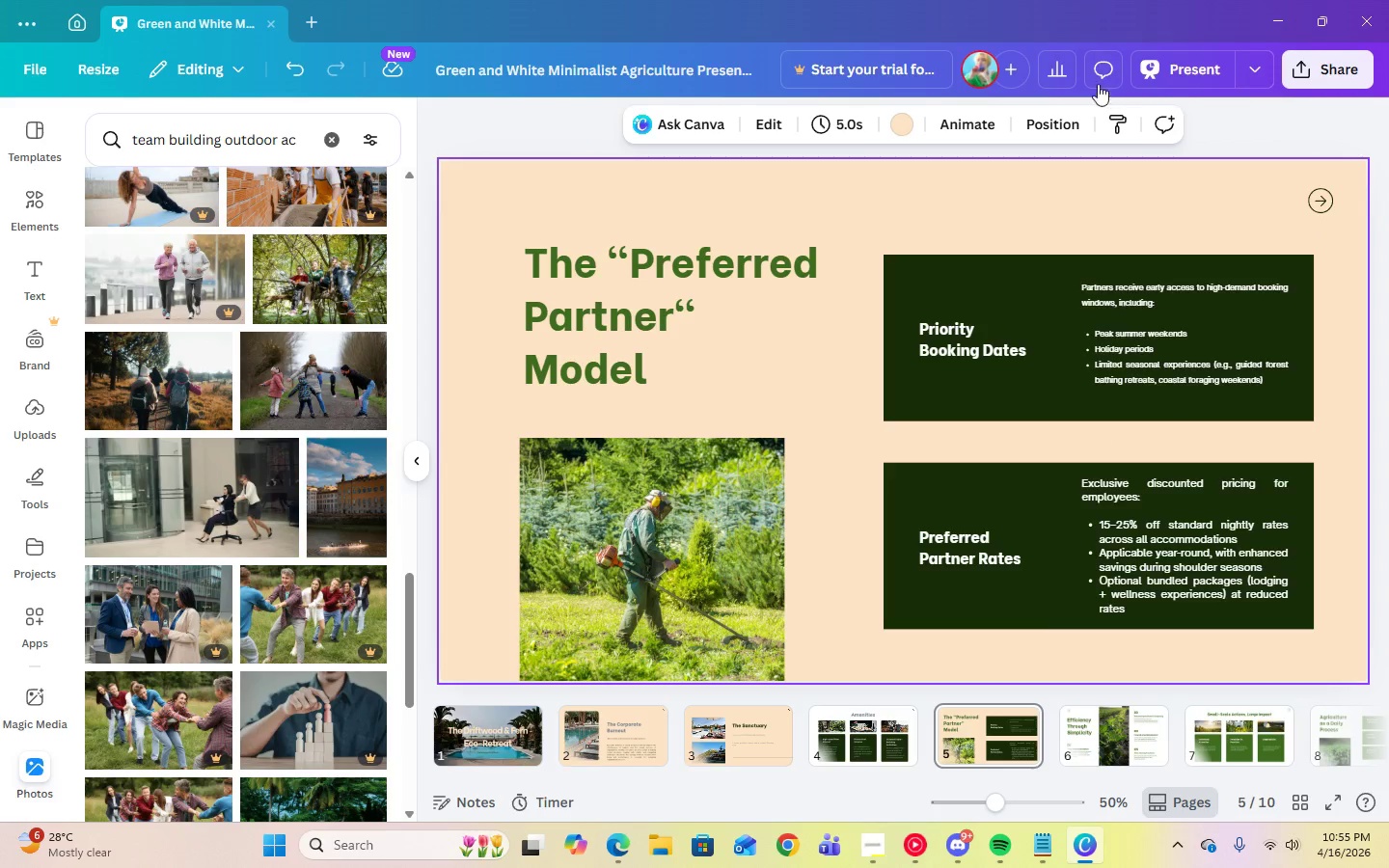 
left_click([1182, 71])
 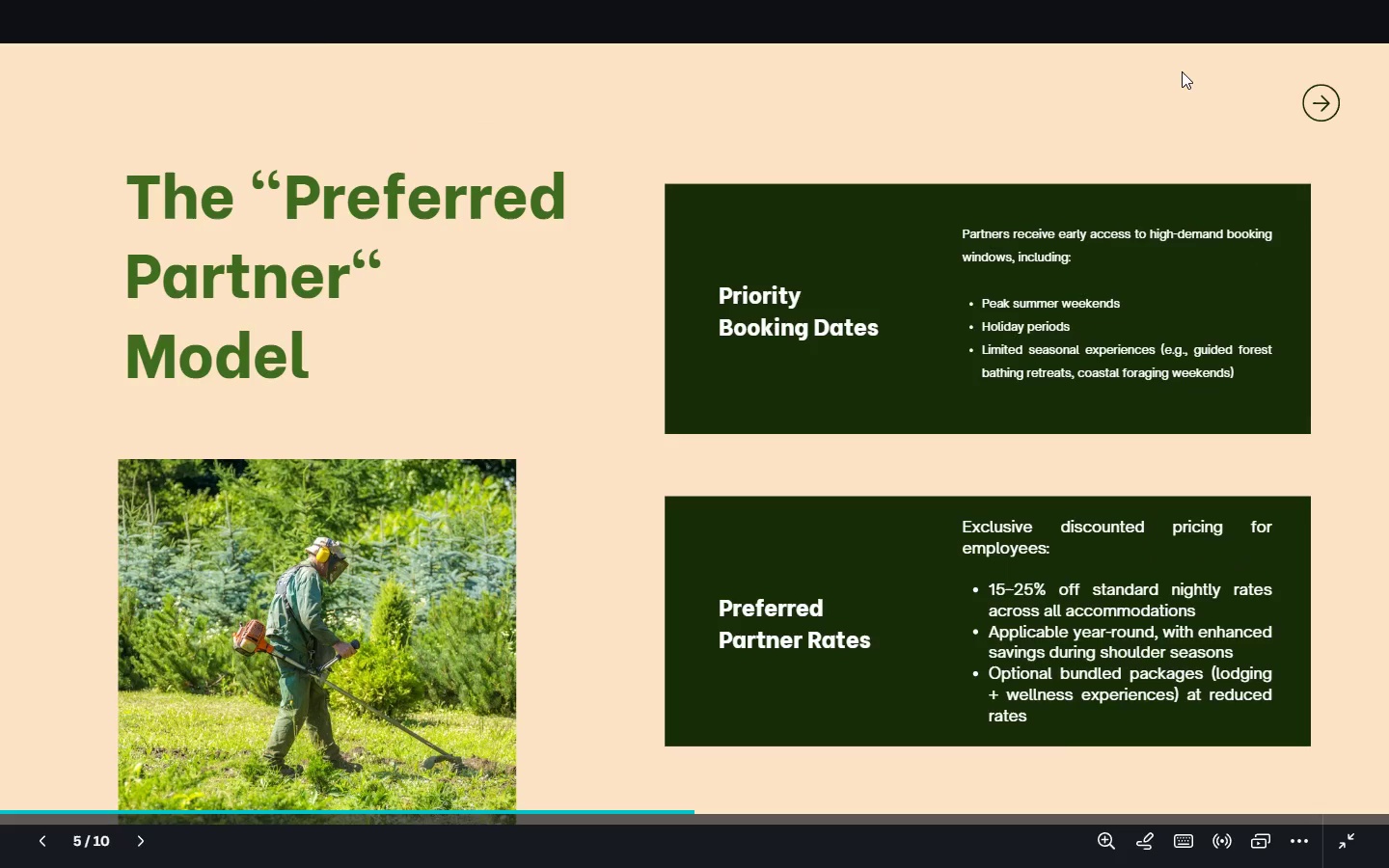 
key(Backquote)
 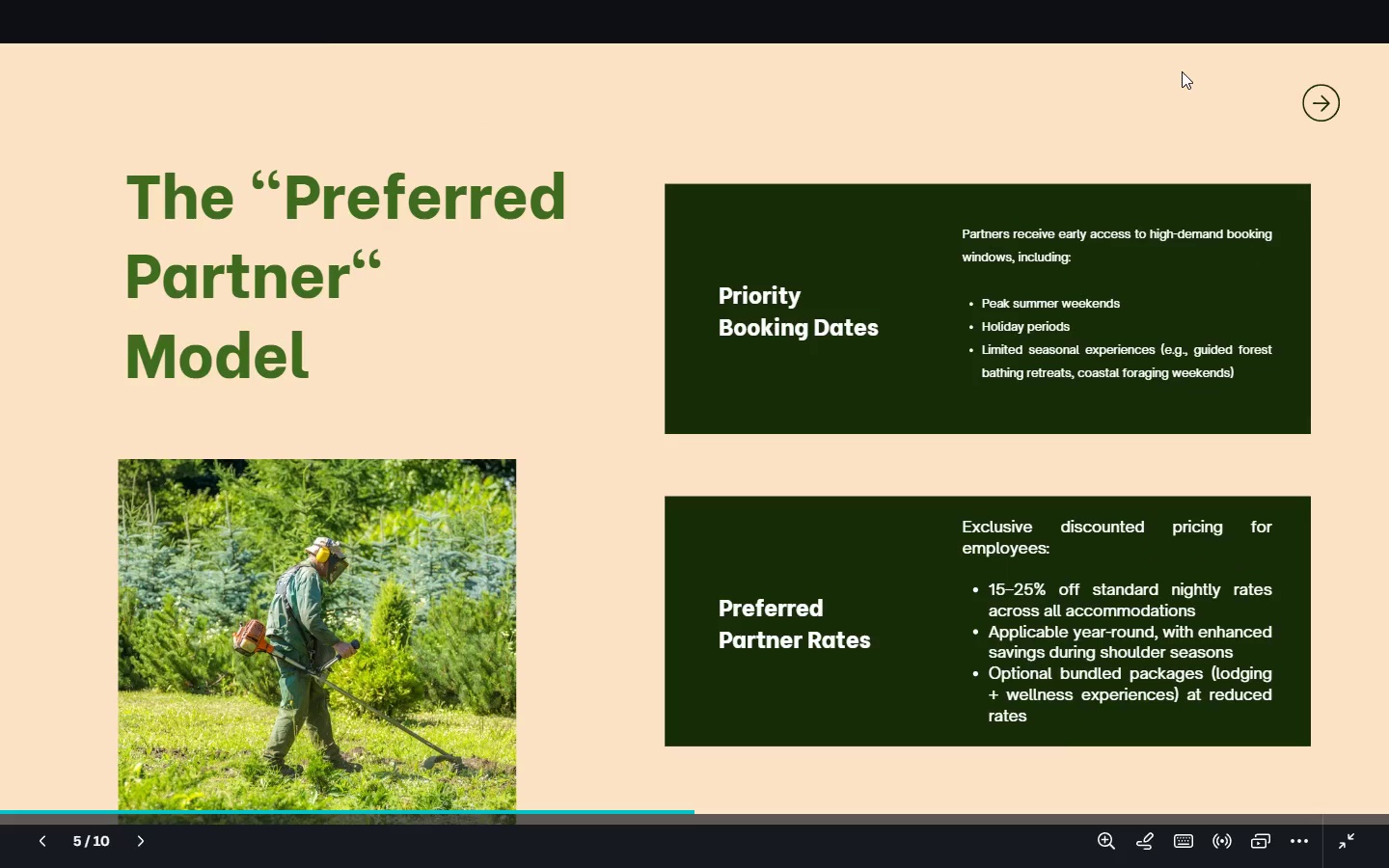 
key(Escape)
 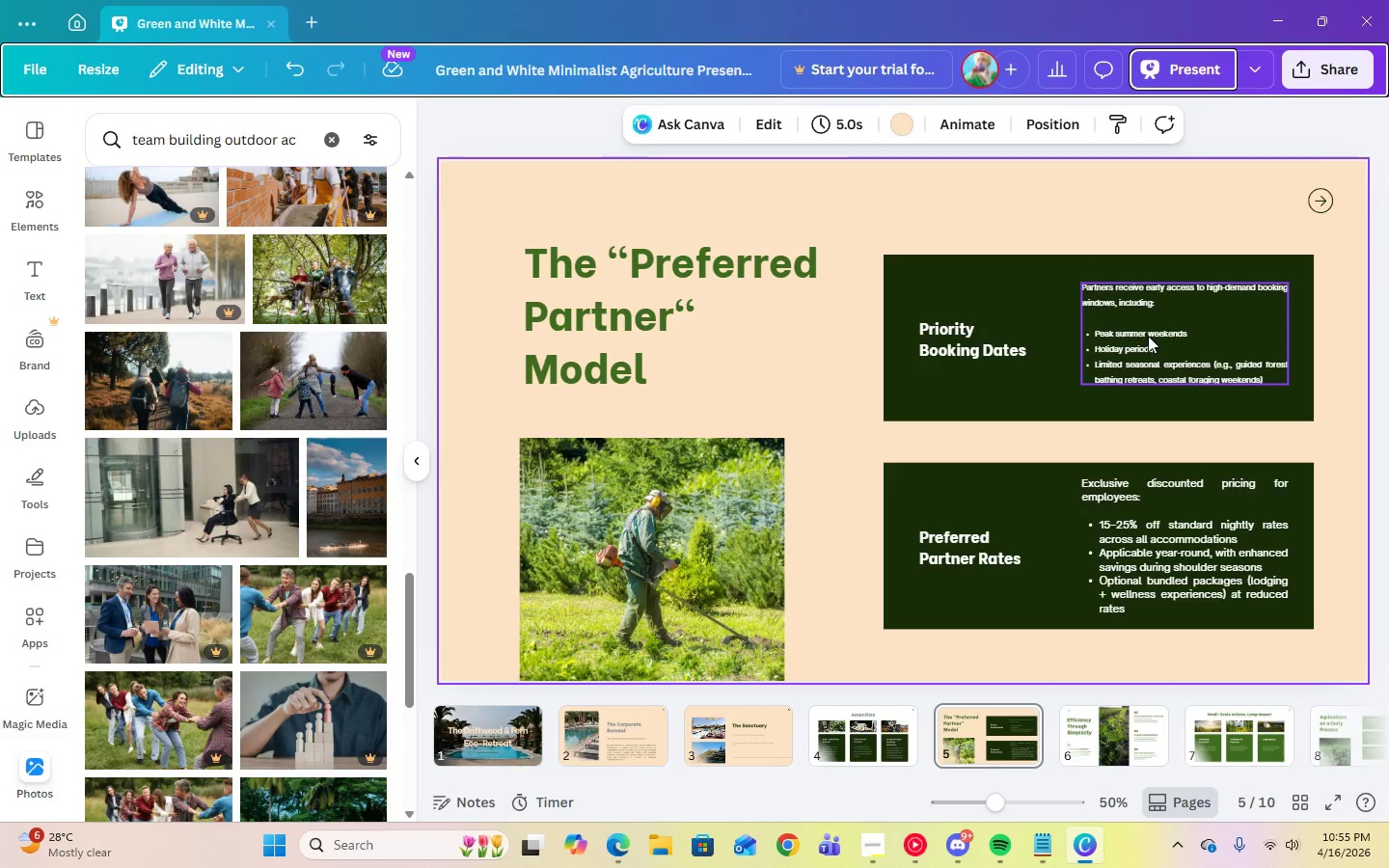 
left_click([1147, 336])
 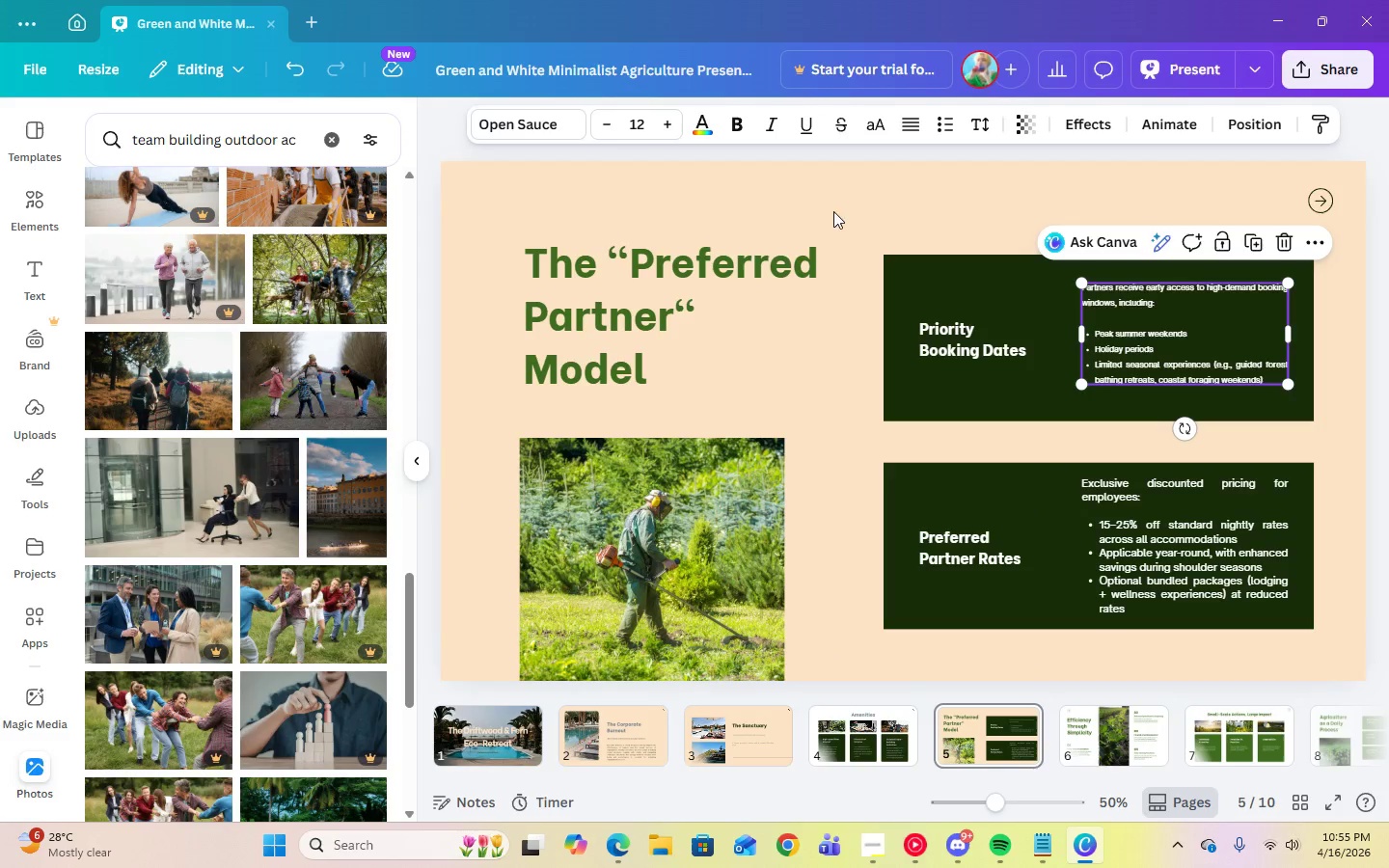 
left_click([634, 137])
 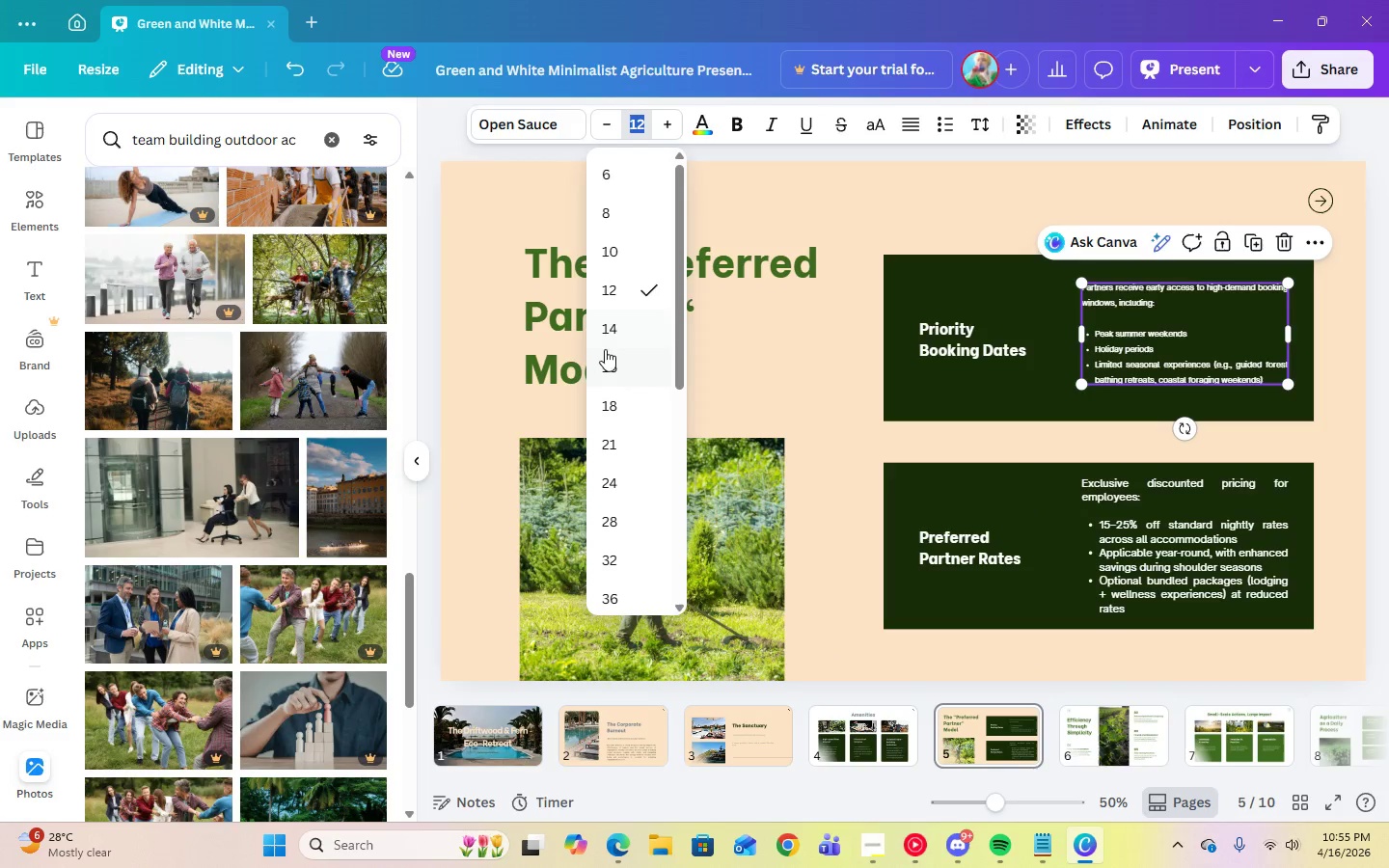 
left_click([605, 326])
 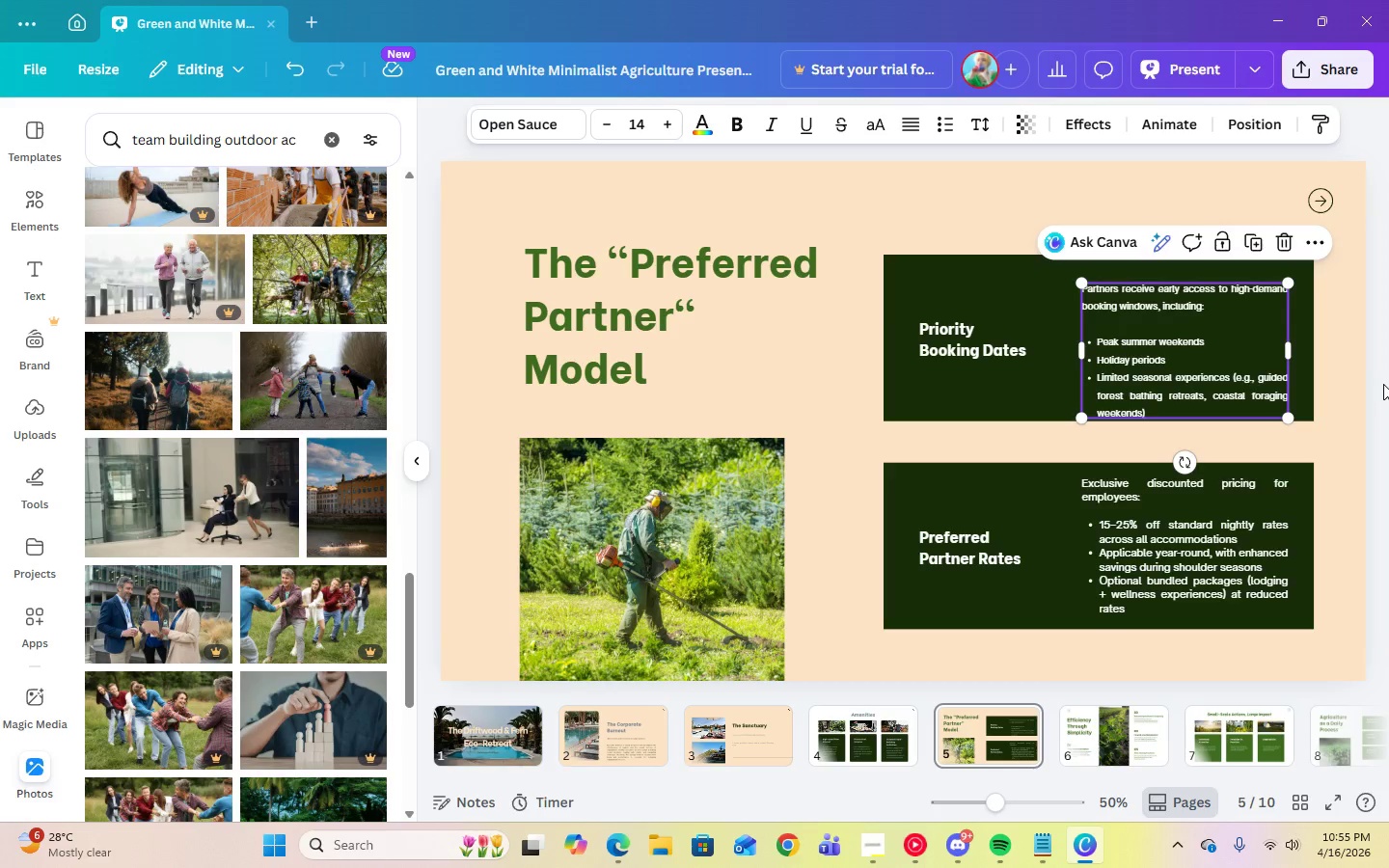 
left_click([1384, 384])
 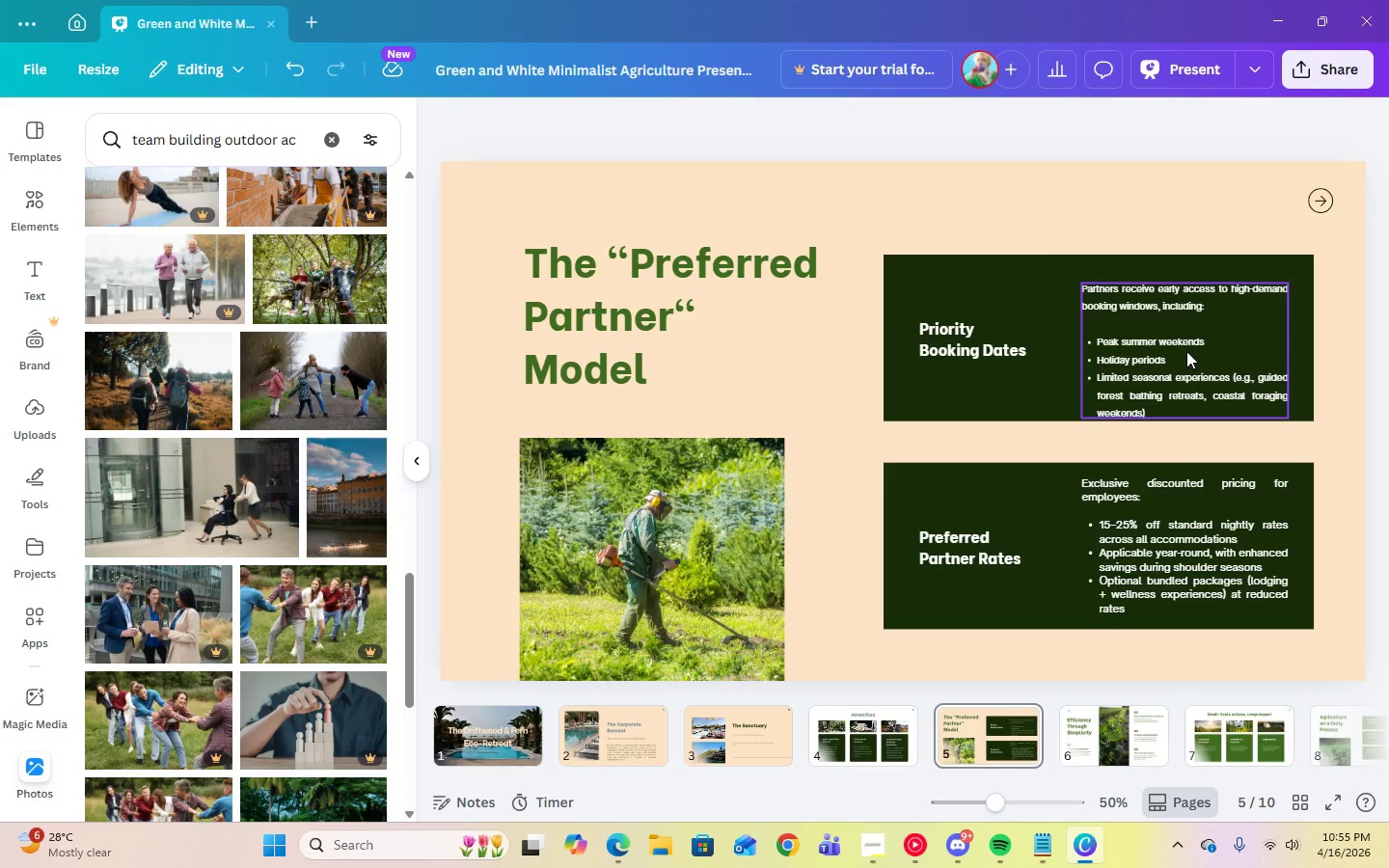 
left_click_drag(start_coordinate=[1186, 351], to_coordinate=[1186, 342])
 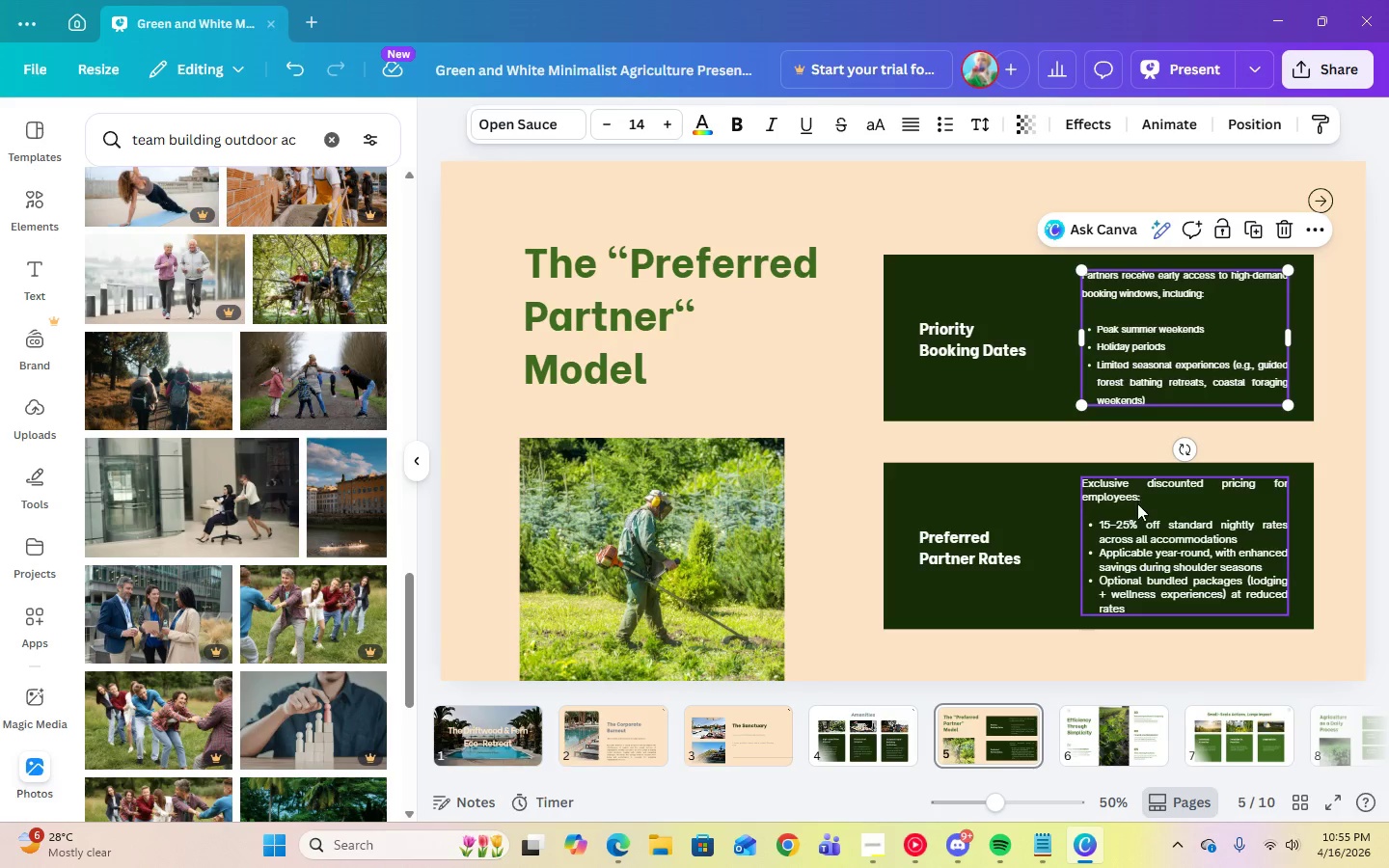 
left_click([1137, 503])
 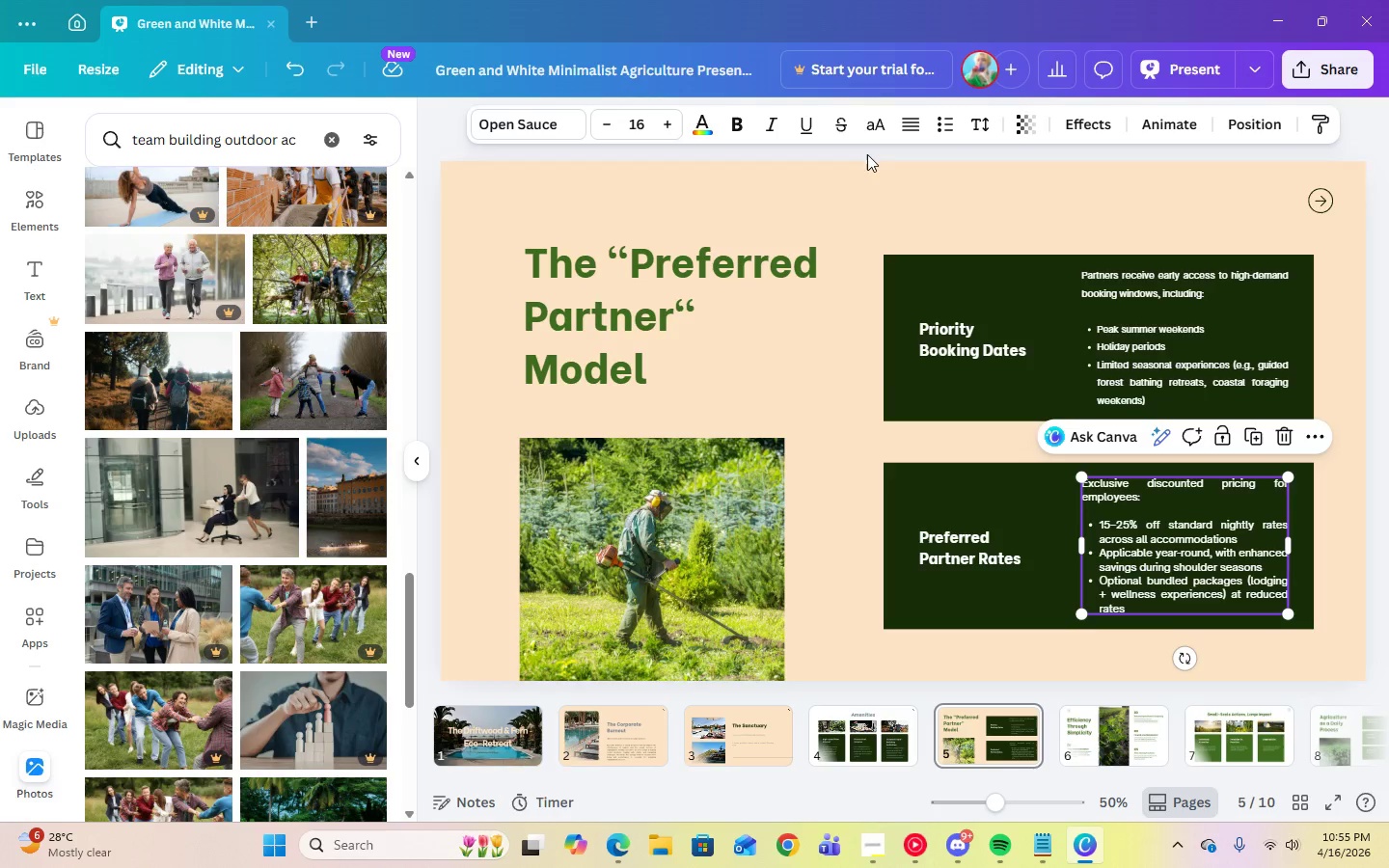 
left_click([648, 132])
 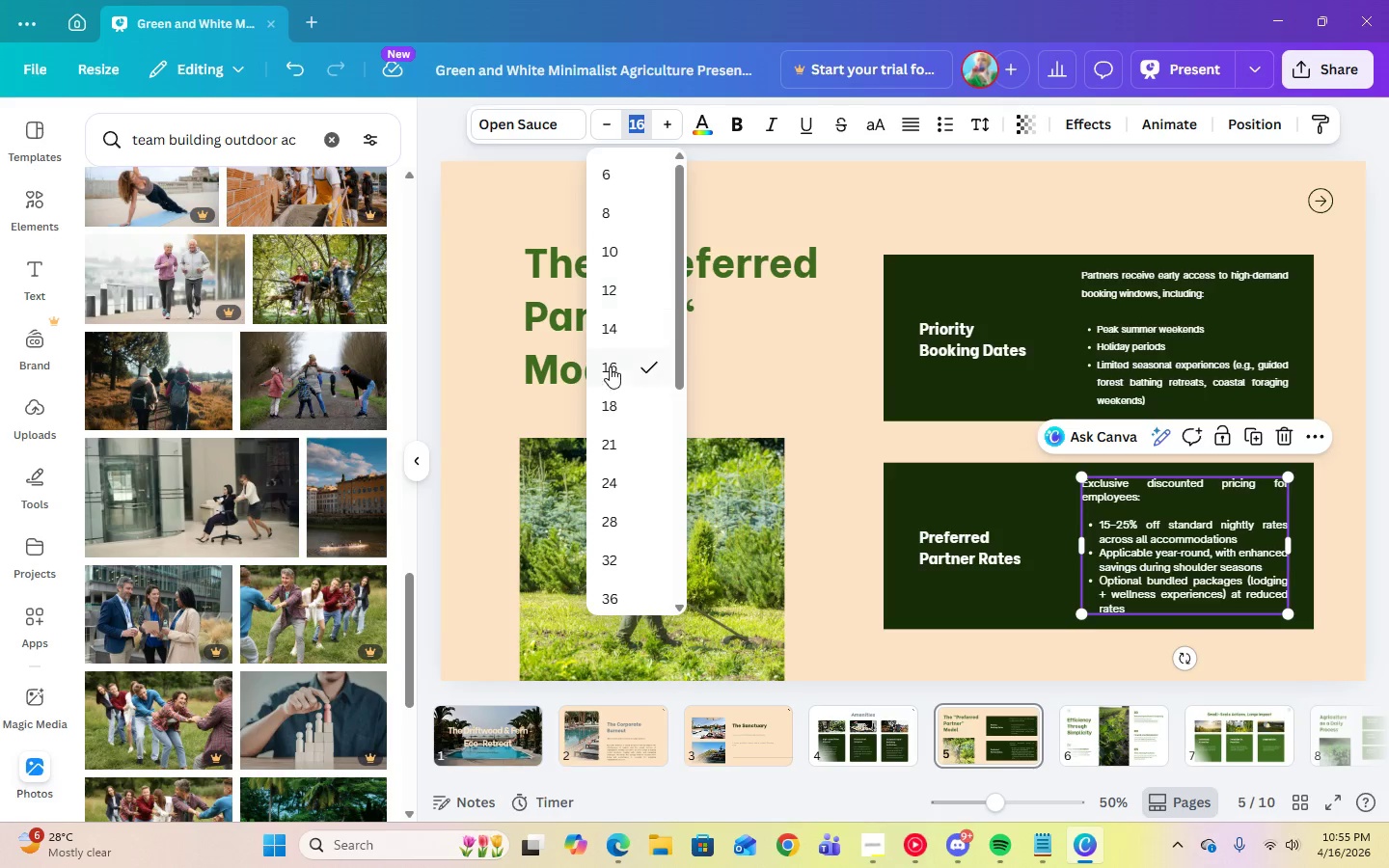 
left_click([610, 322])
 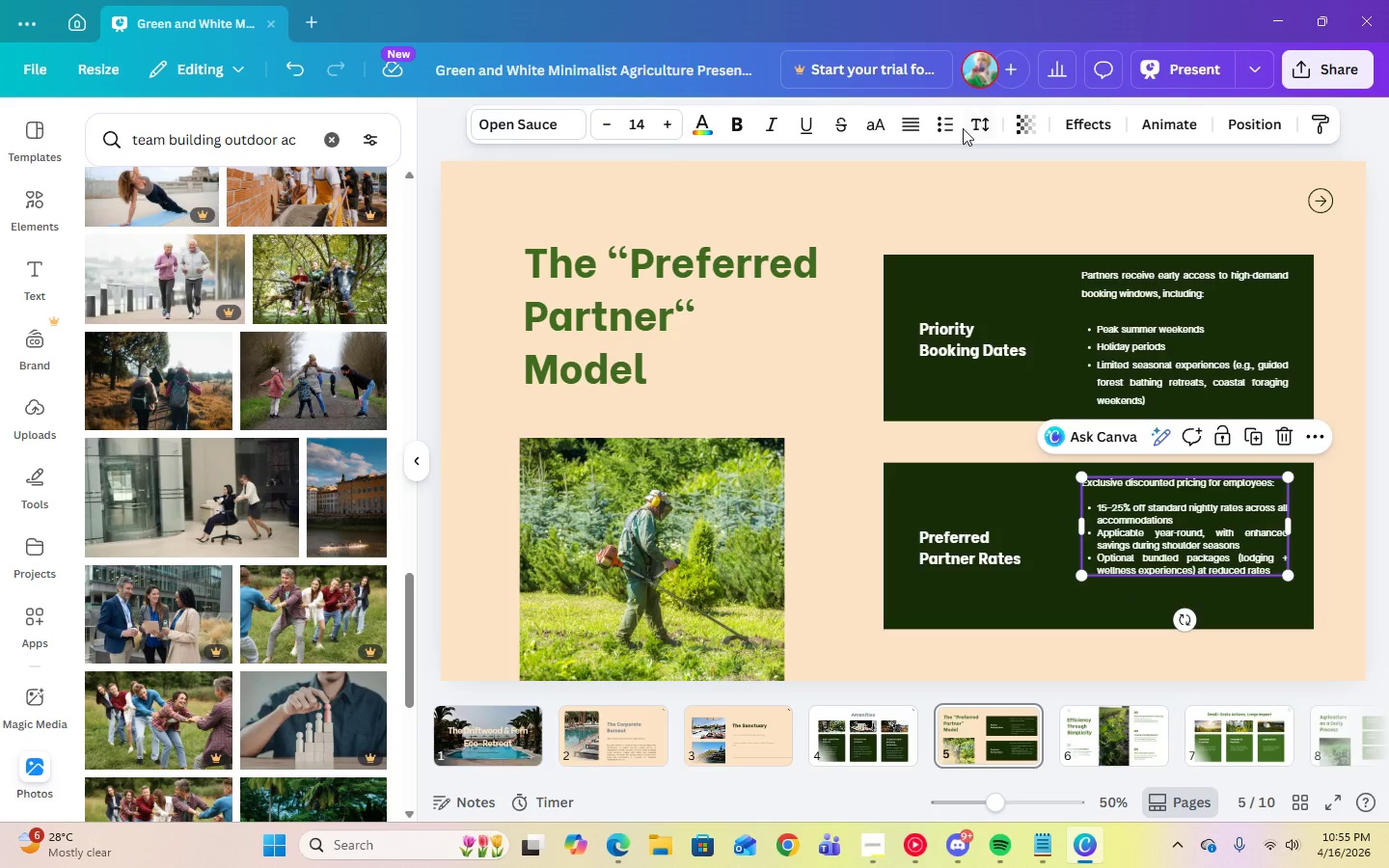 
left_click([972, 128])
 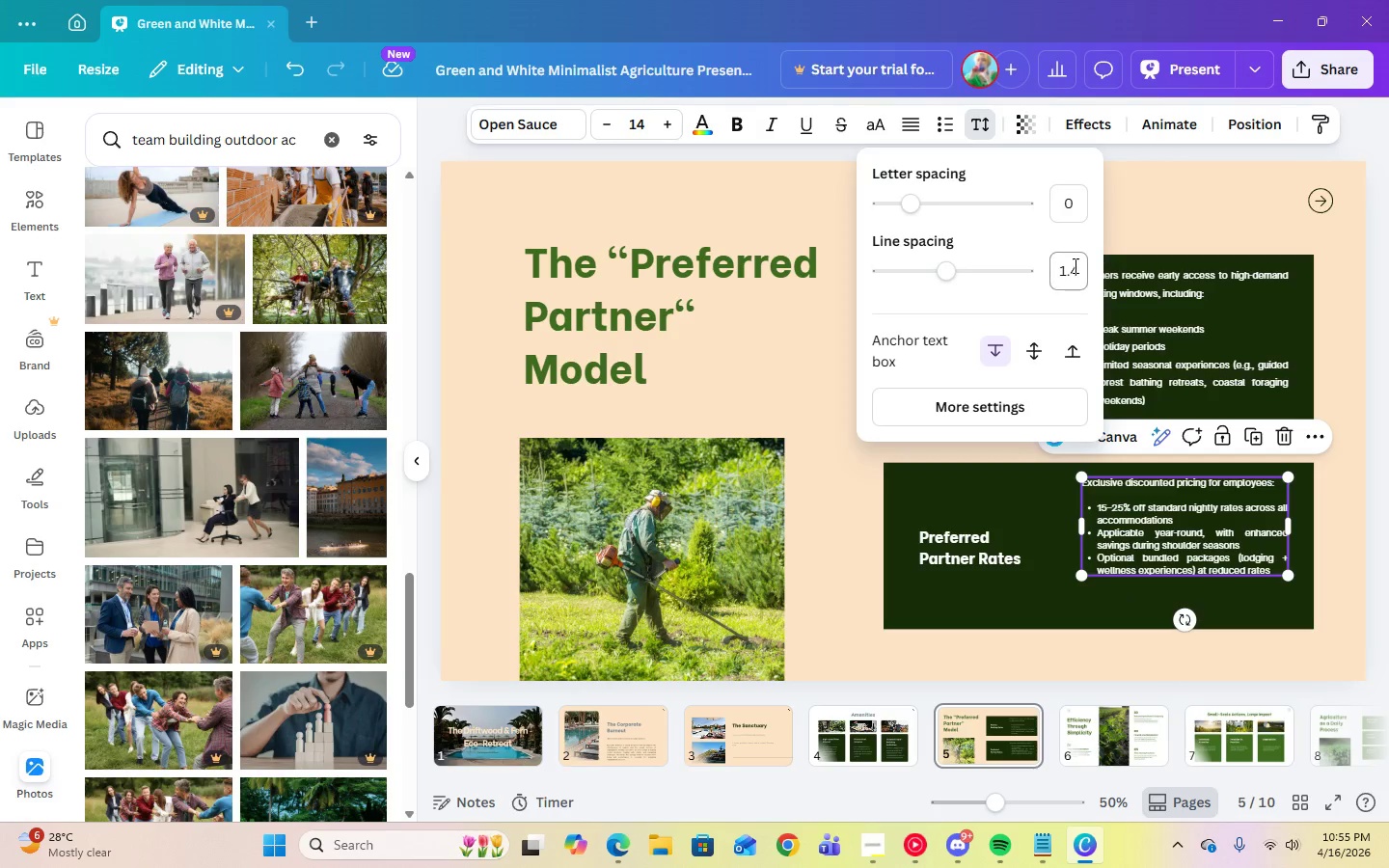 
left_click([1075, 269])
 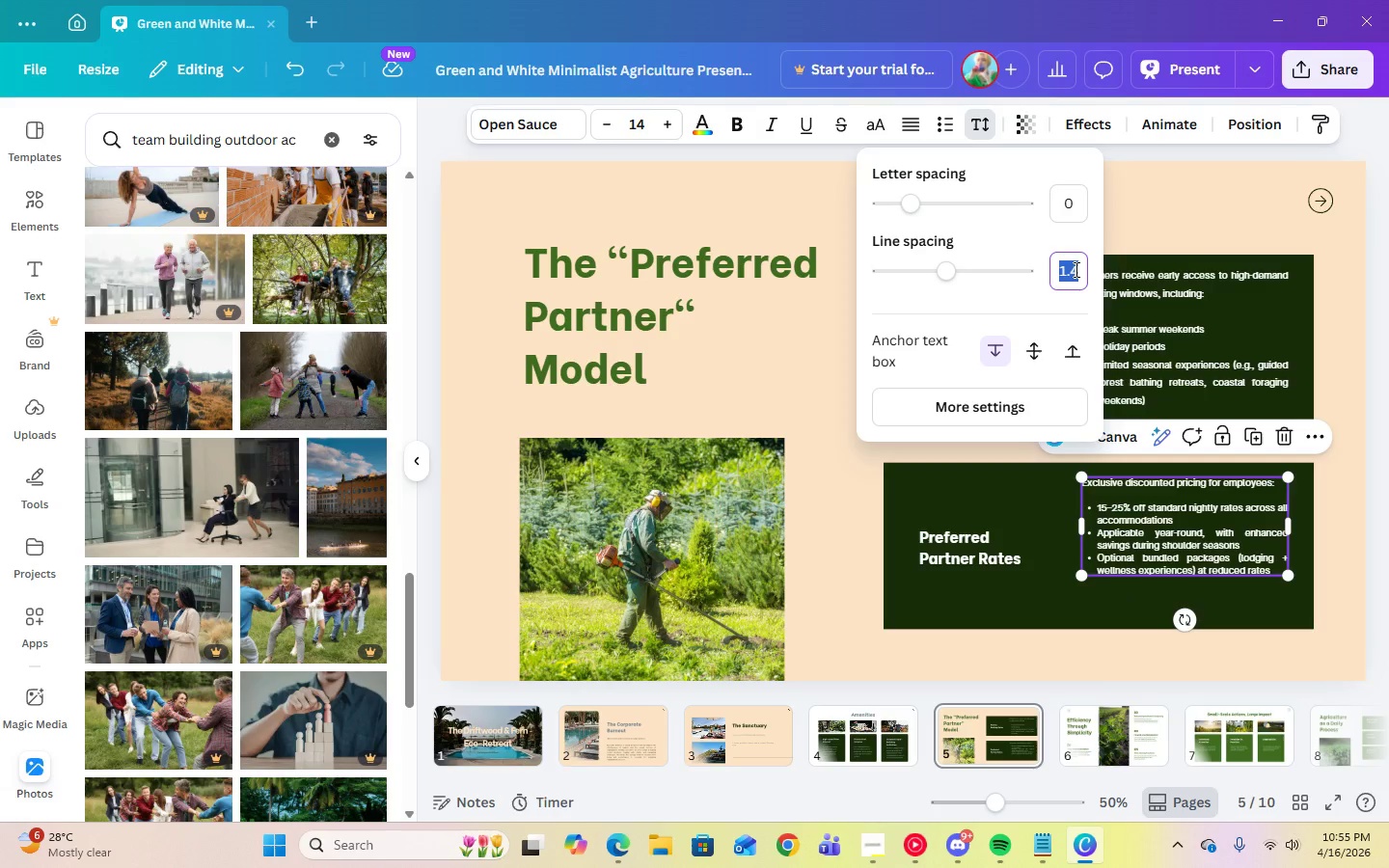 
key(Numpad2)
 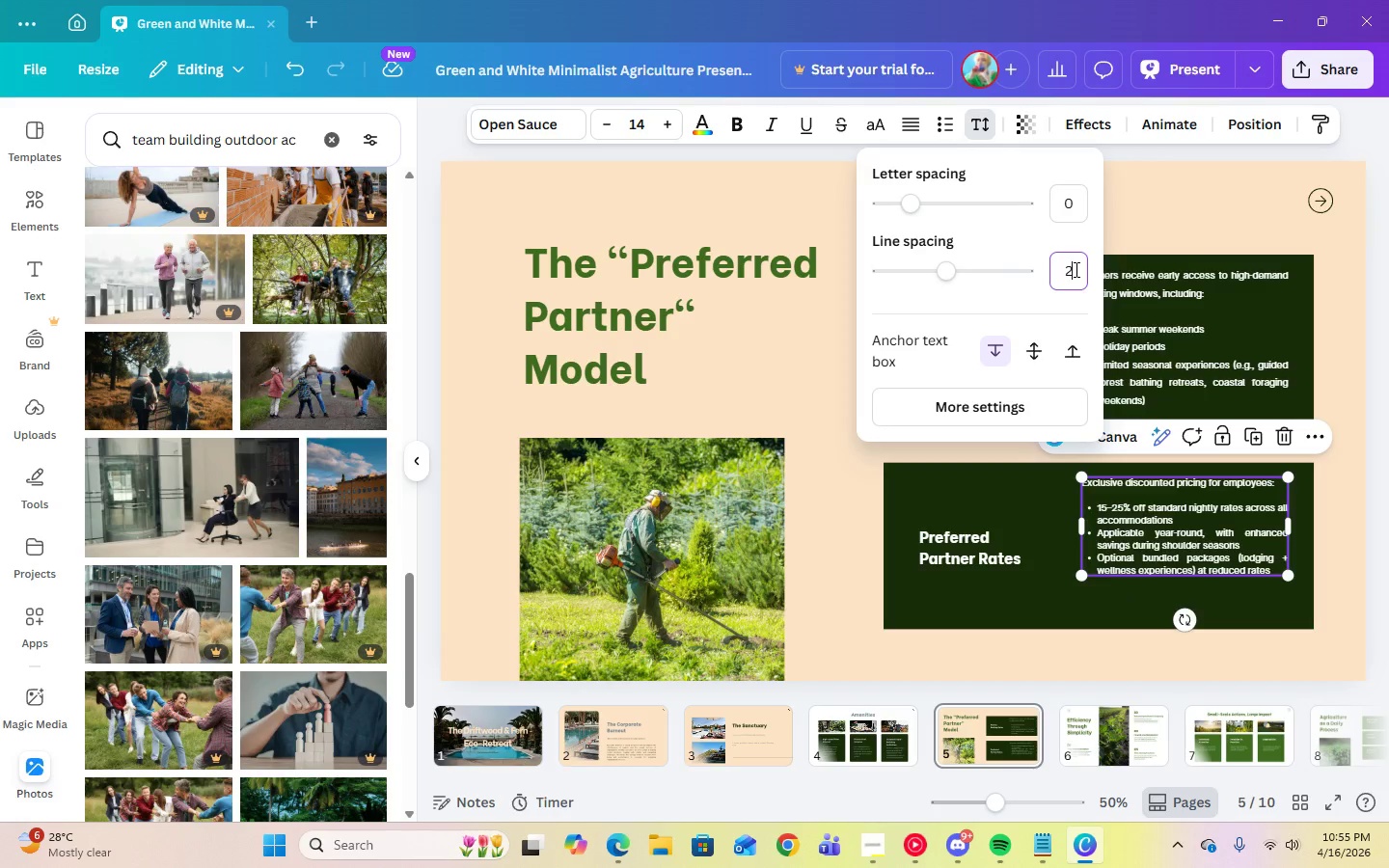 
key(Enter)
 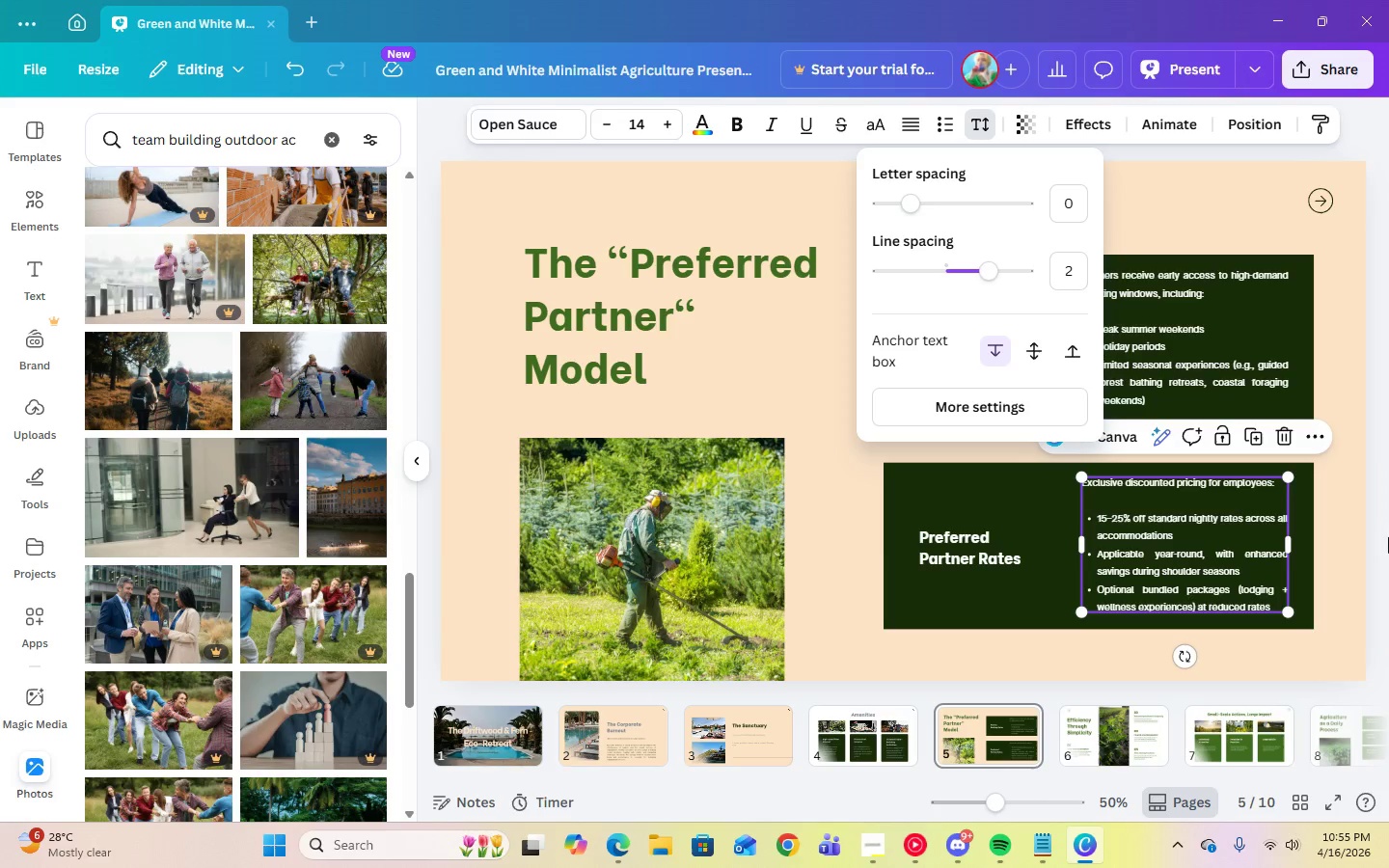 
left_click([1344, 546])
 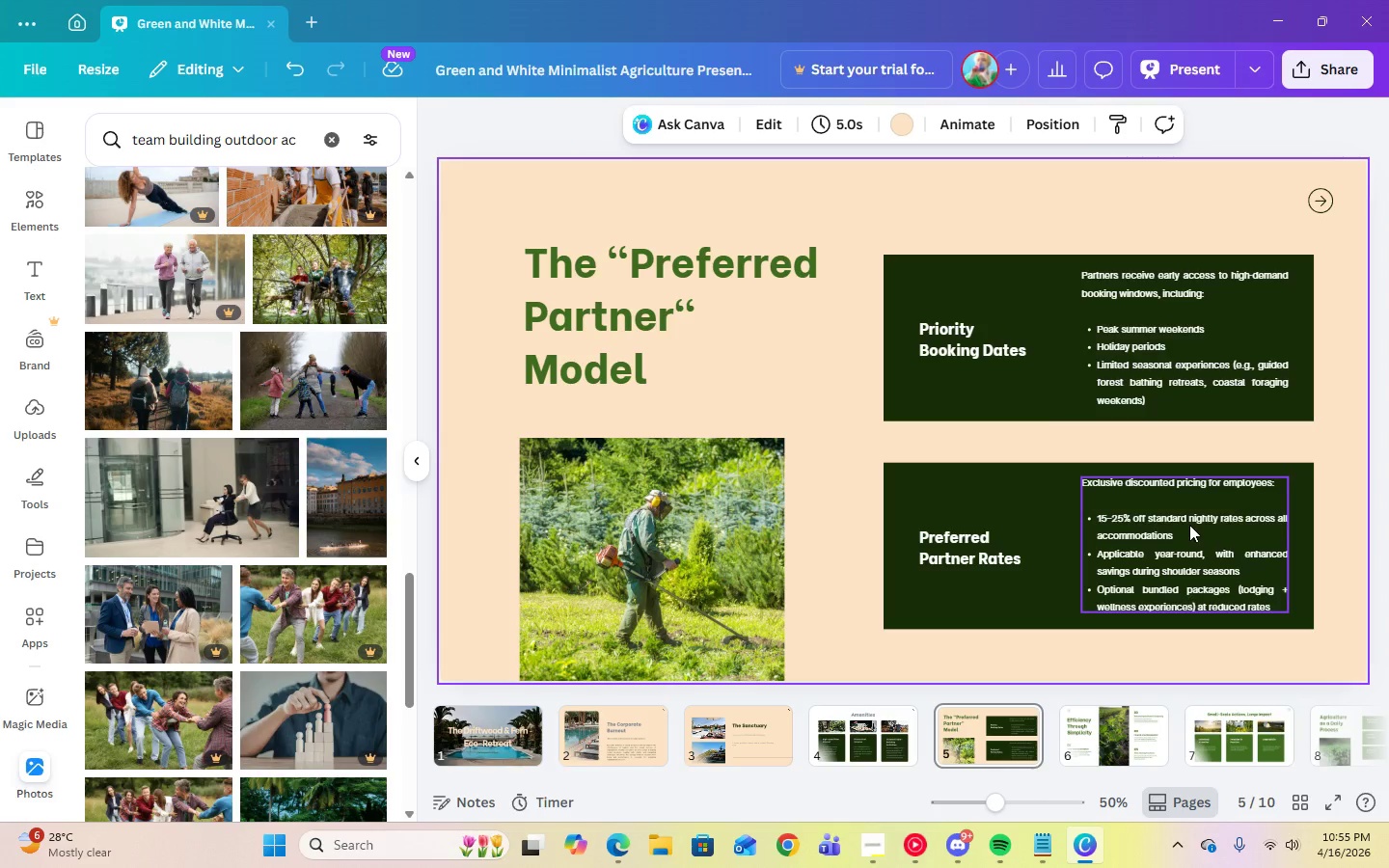 
left_click_drag(start_coordinate=[1185, 525], to_coordinate=[1185, 531])
 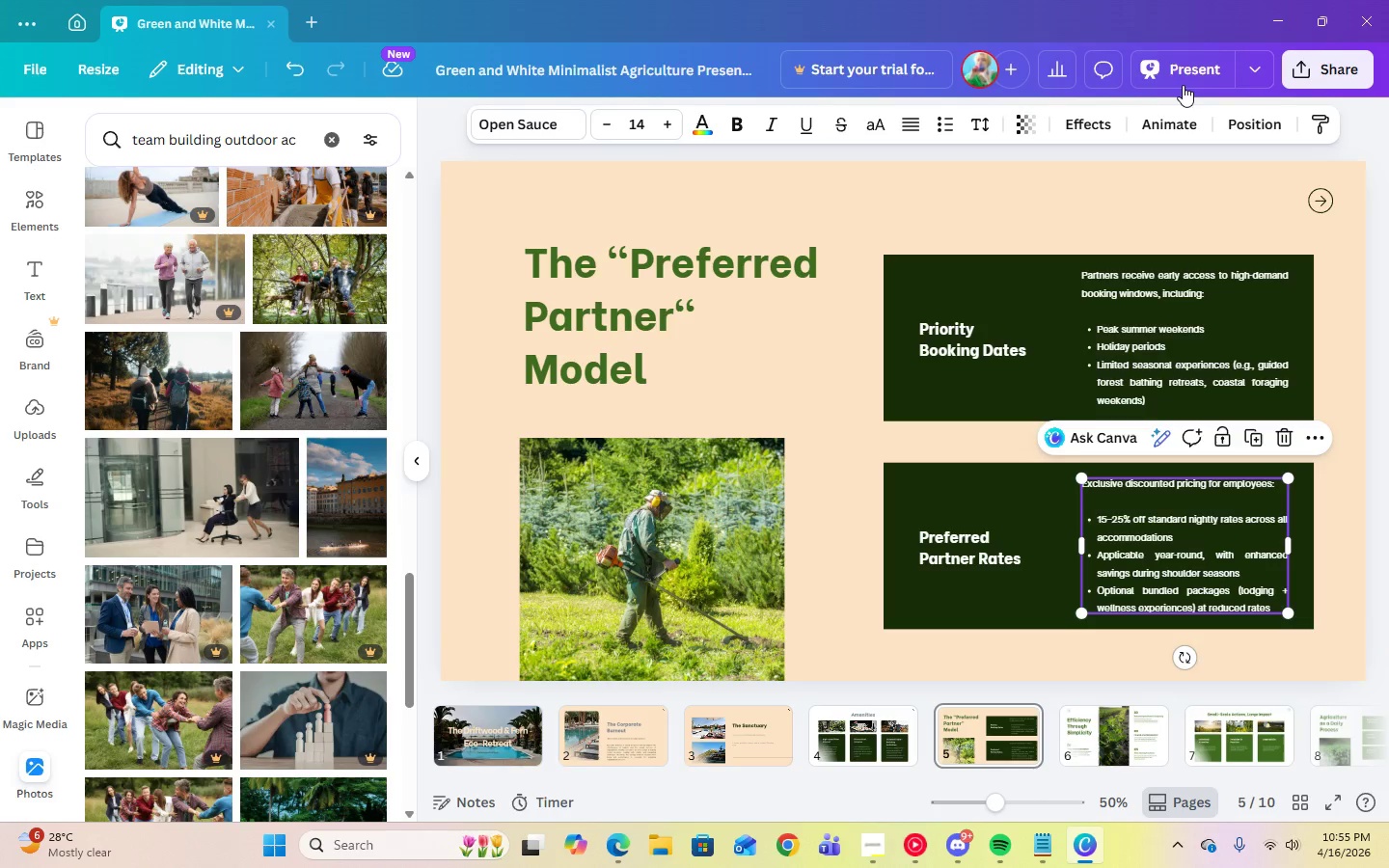 
left_click([1185, 82])
 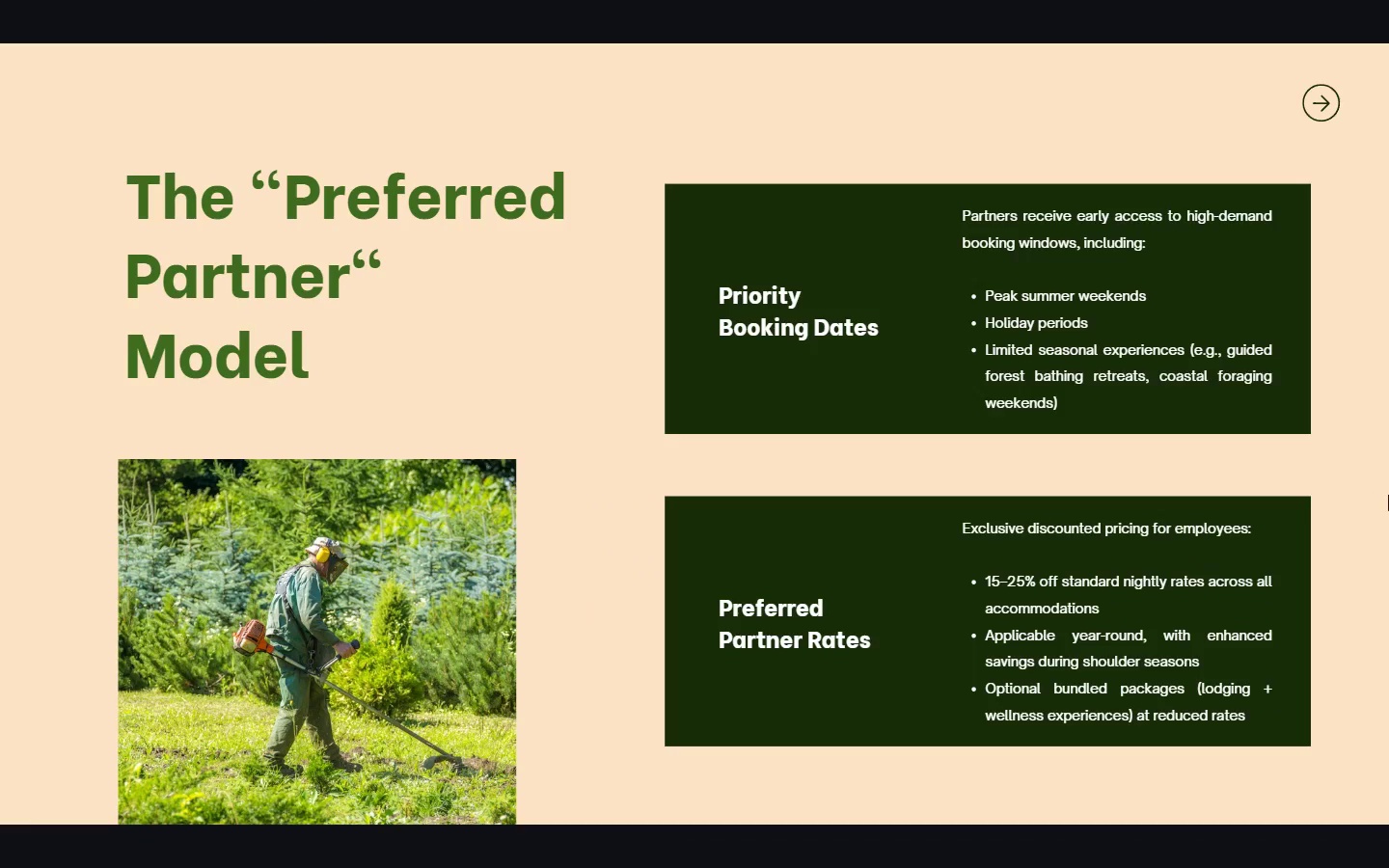 
wait(5.7)
 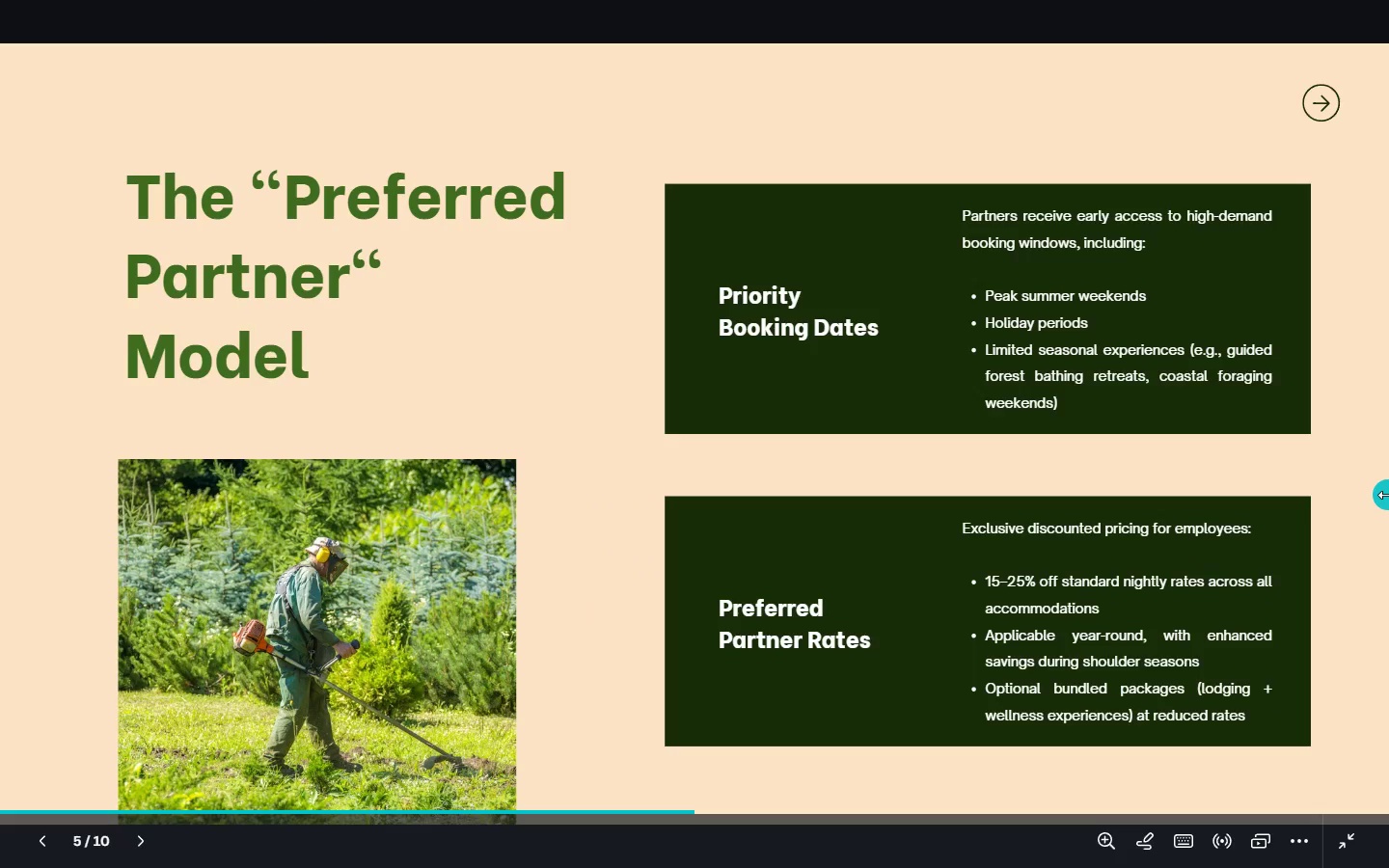 
key(Escape)
 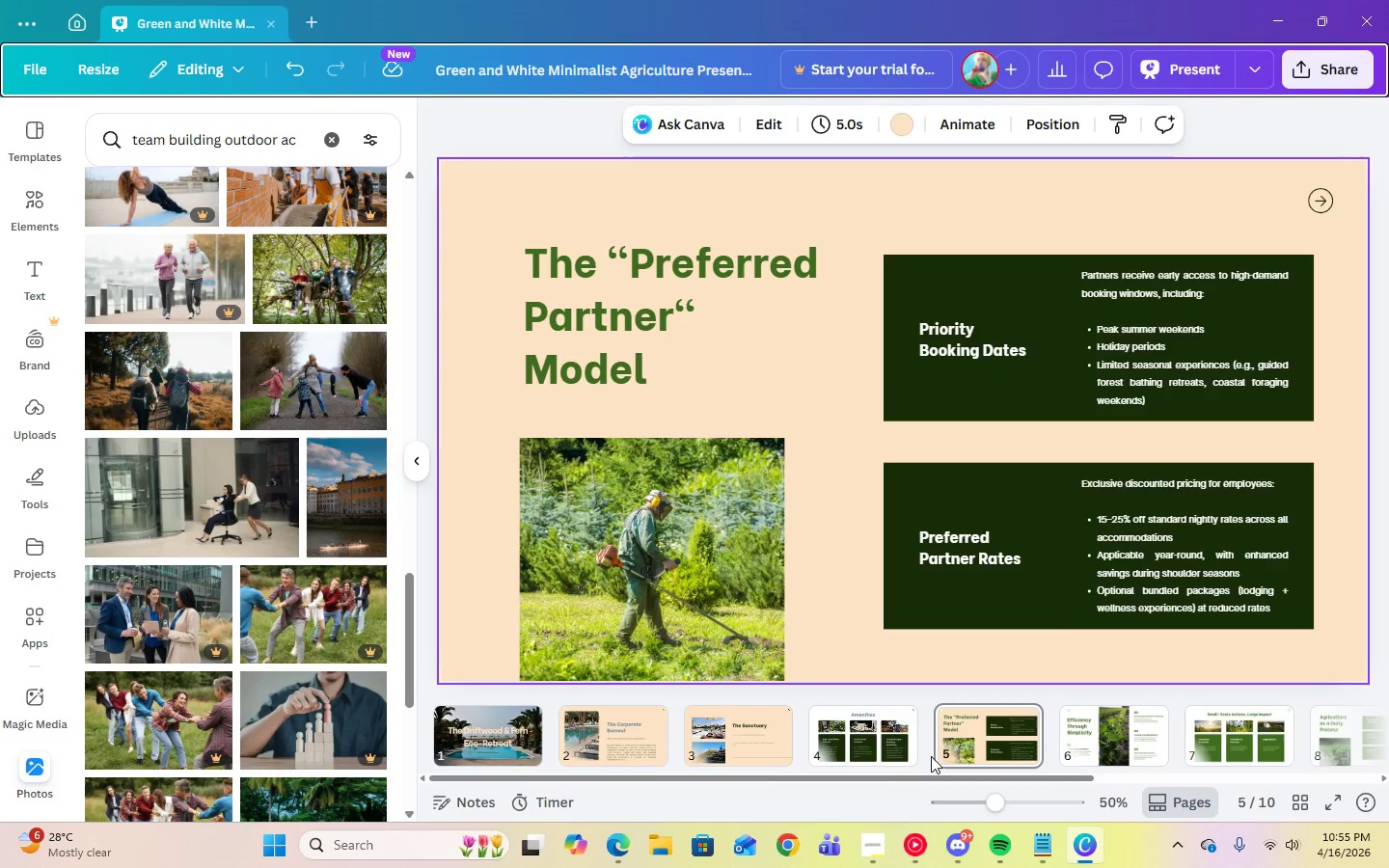 
left_click([602, 504])
 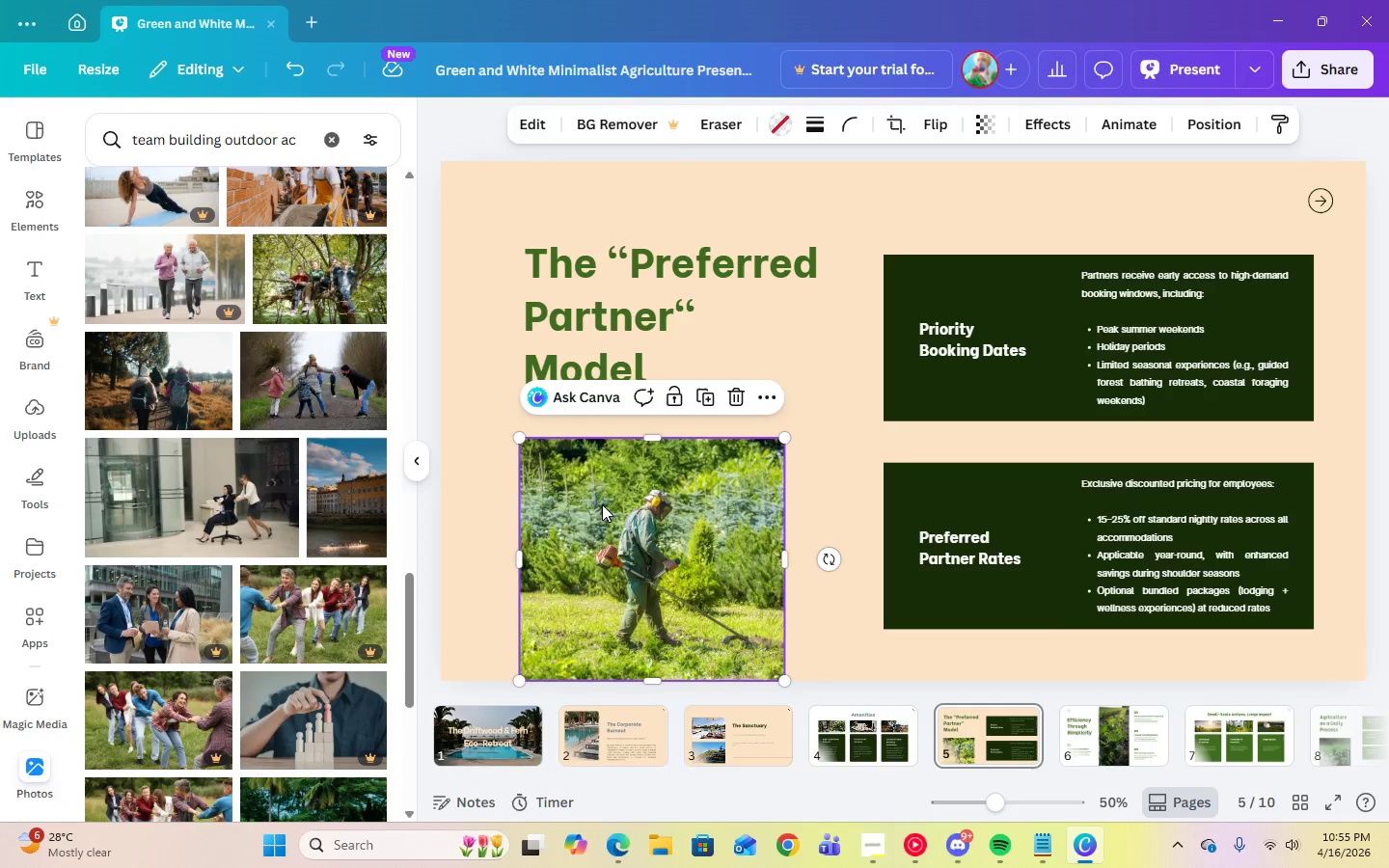 
key(Delete)
 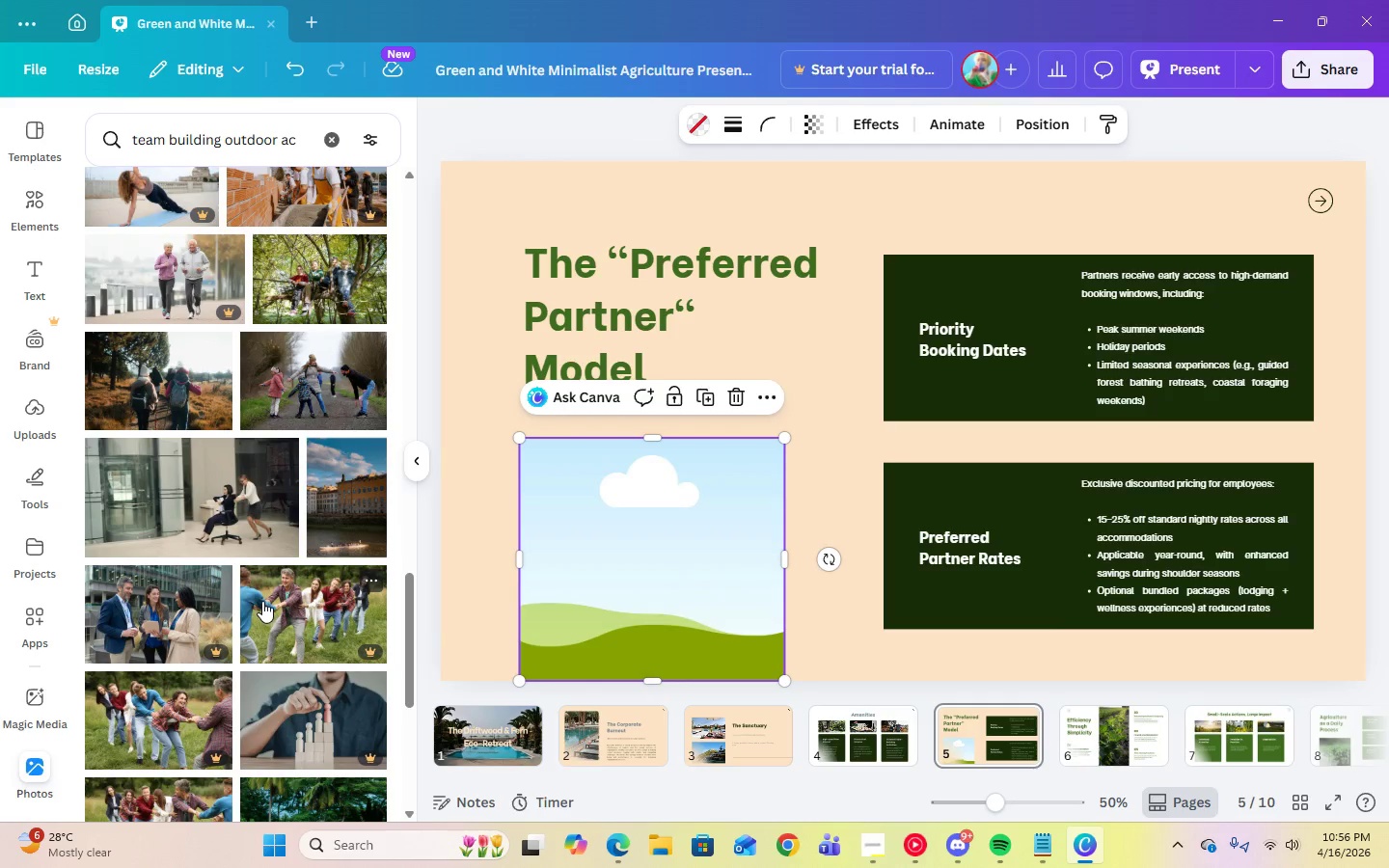 
scroll: coordinate [262, 601], scroll_direction: down, amount: 15.0
 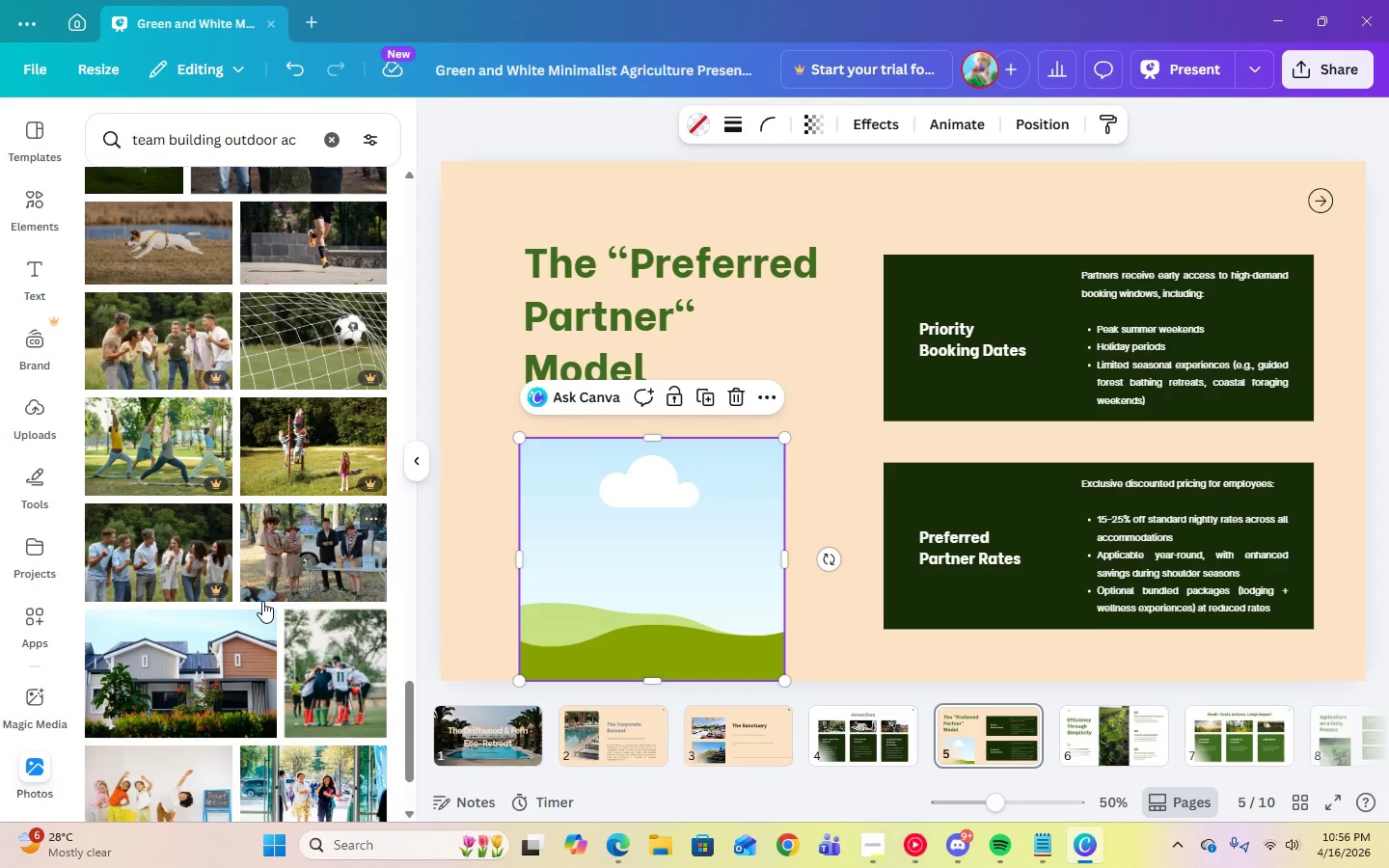 
scroll: coordinate [352, 665], scroll_direction: down, amount: 15.0
 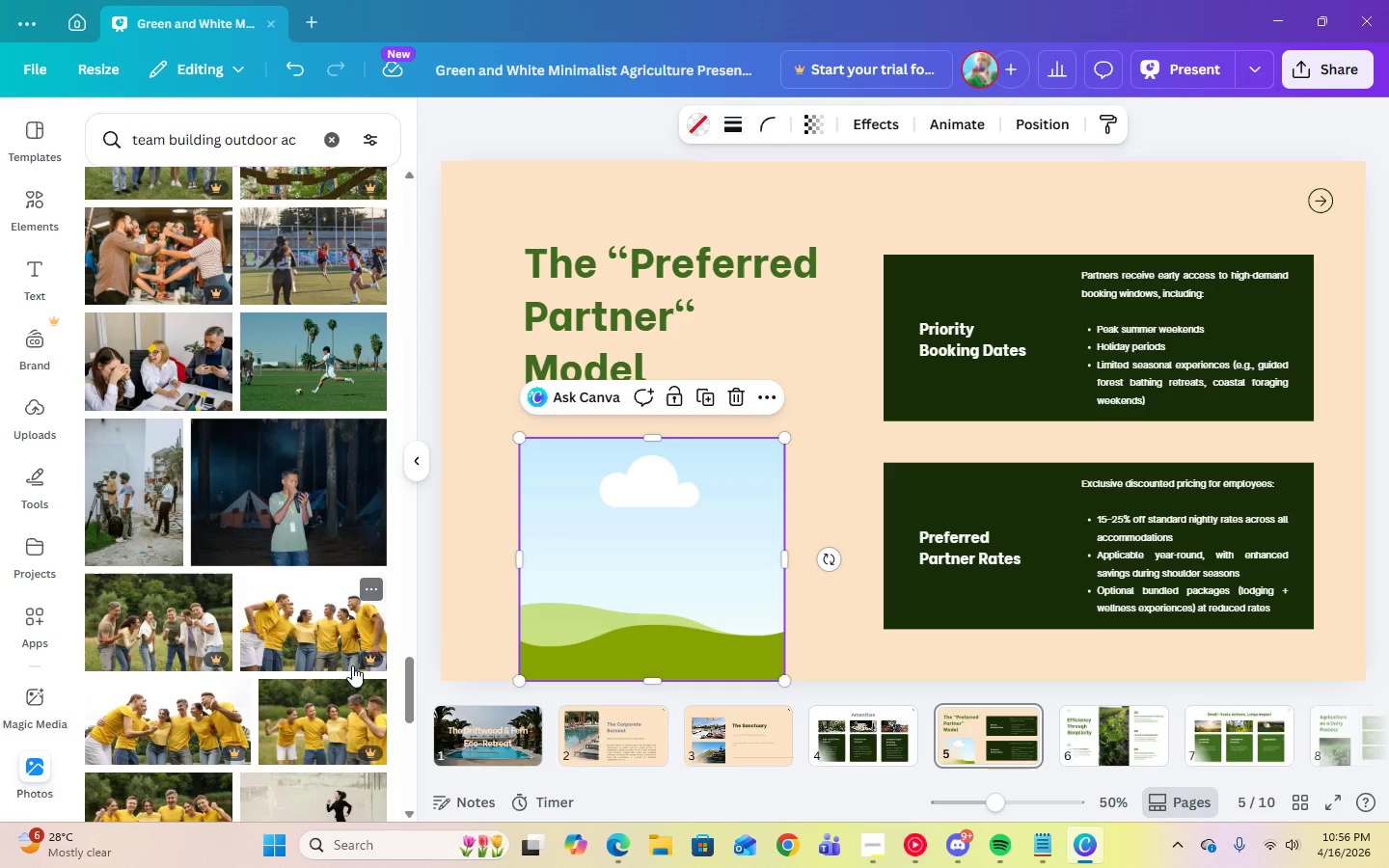 
scroll: coordinate [340, 676], scroll_direction: down, amount: 8.0
 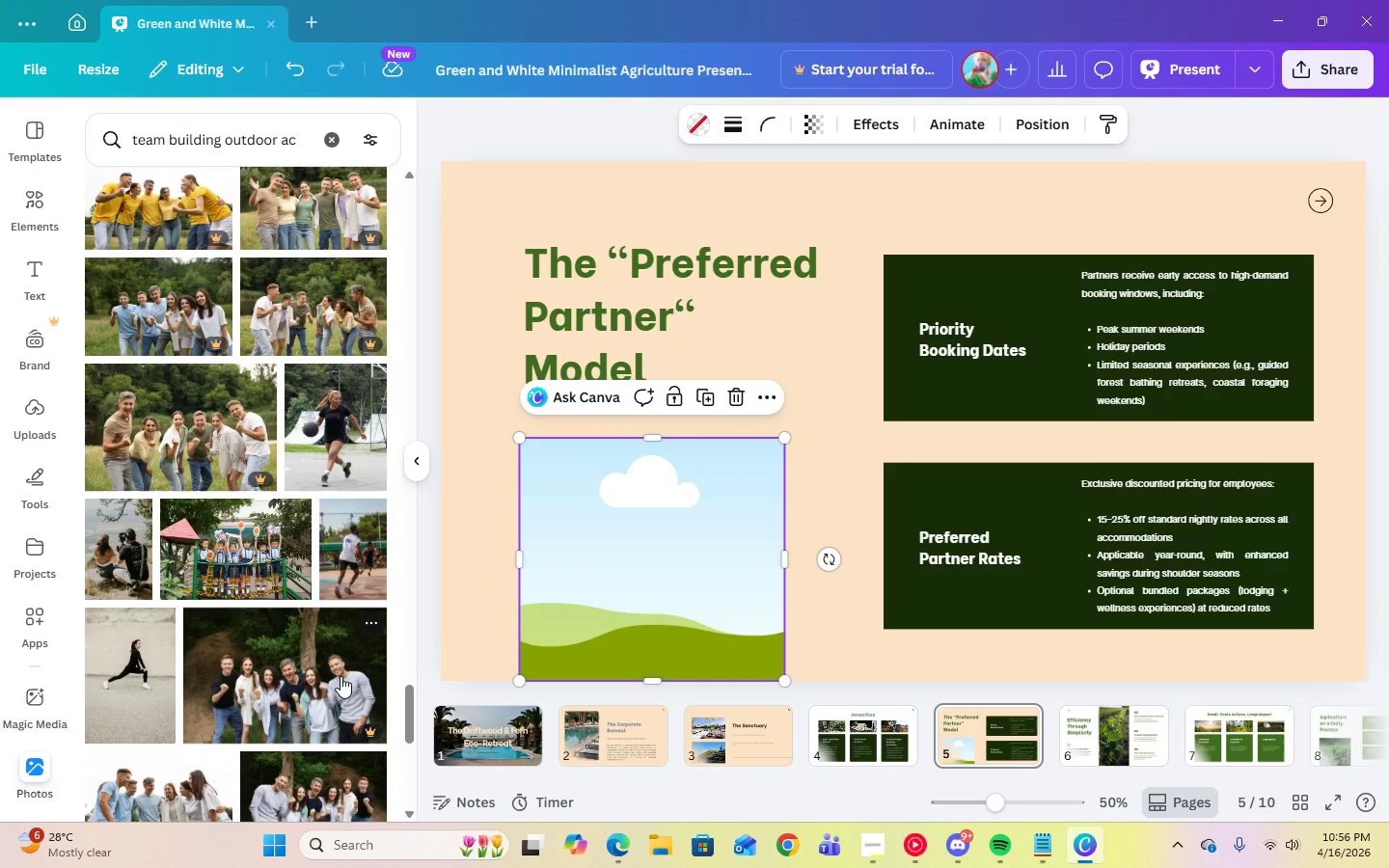 
wait(7.11)
 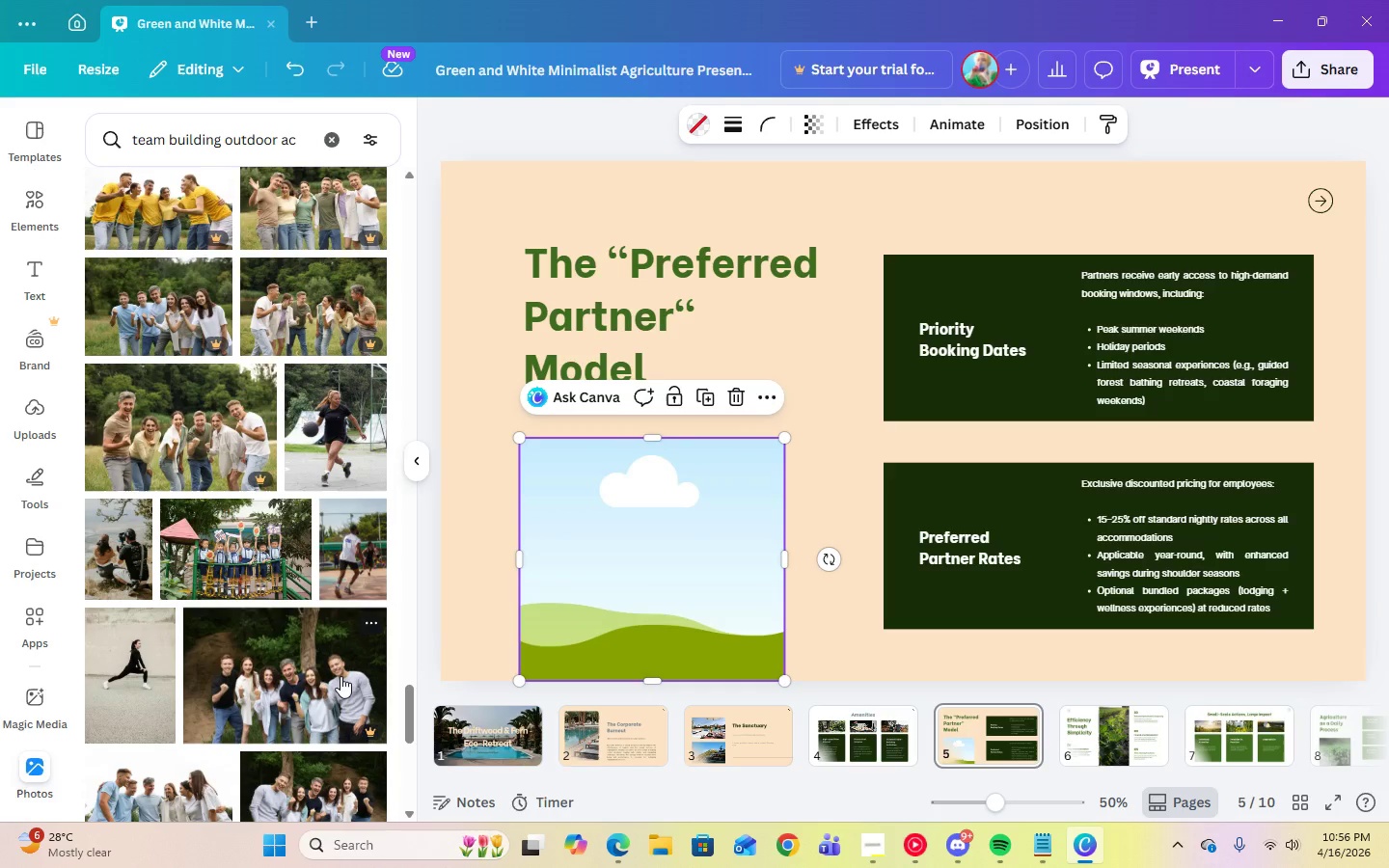 
scroll: coordinate [286, 707], scroll_direction: down, amount: 14.0
 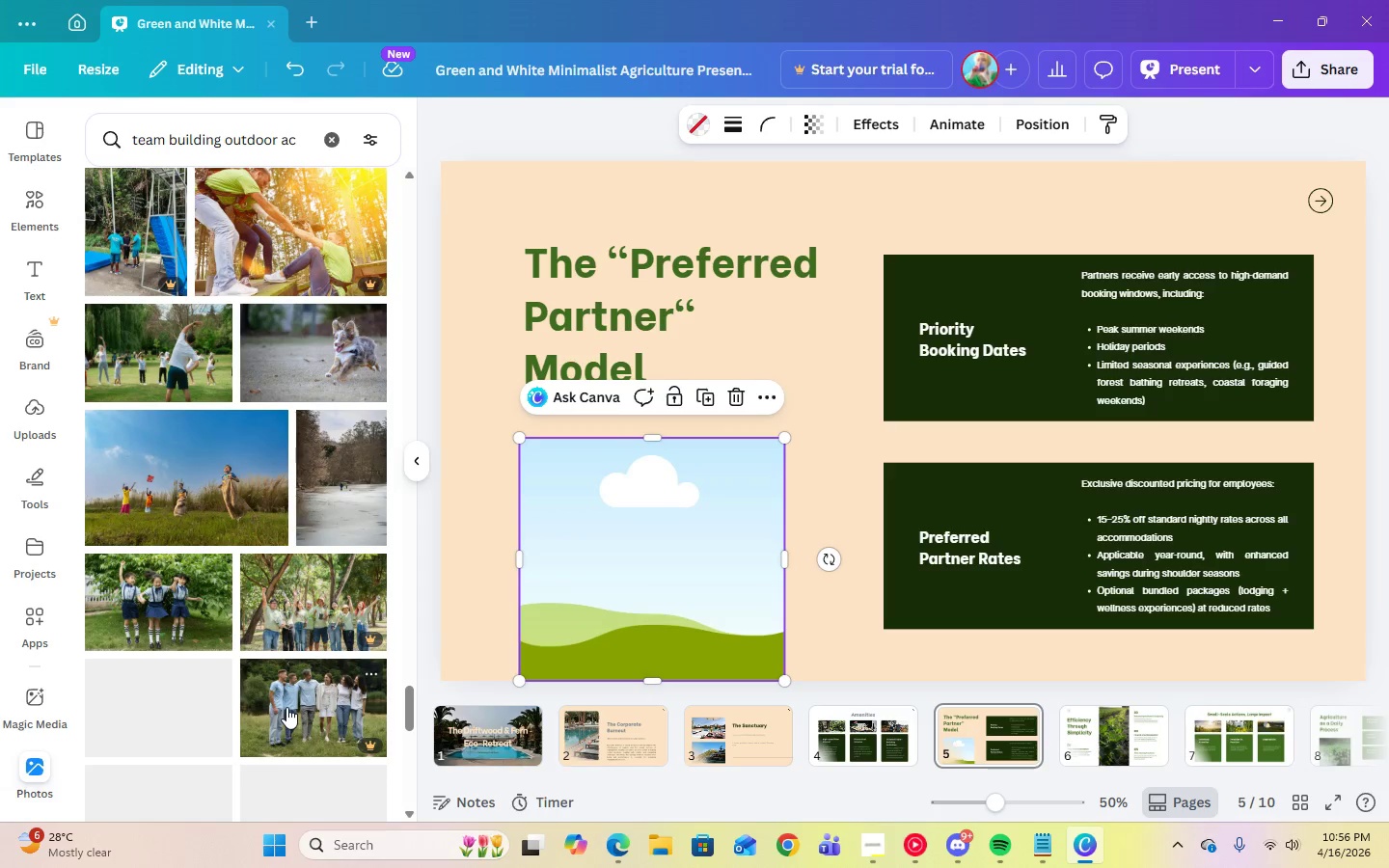 
scroll: coordinate [287, 706], scroll_direction: up, amount: 20.0
 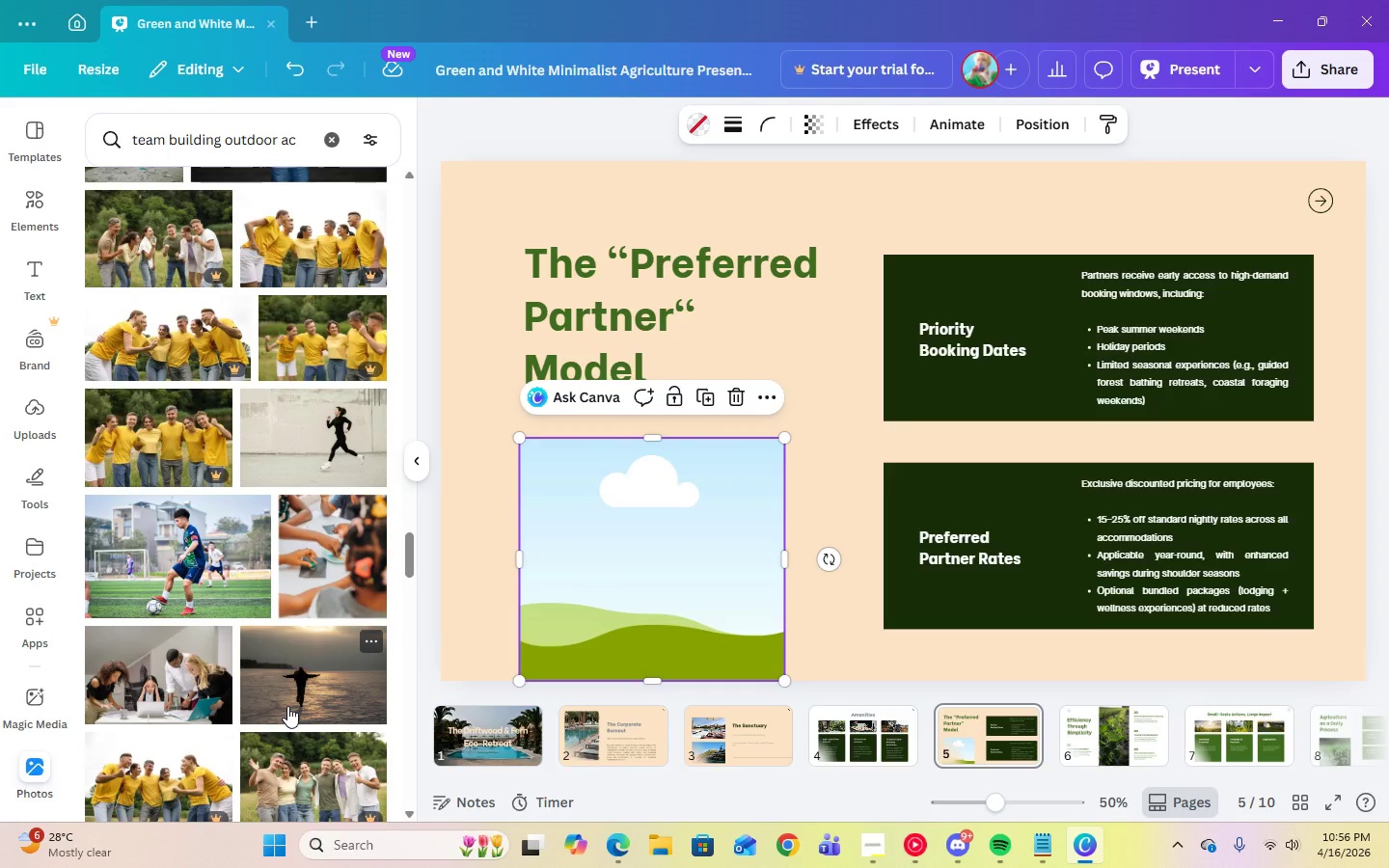 
scroll: coordinate [287, 706], scroll_direction: up, amount: 9.0
 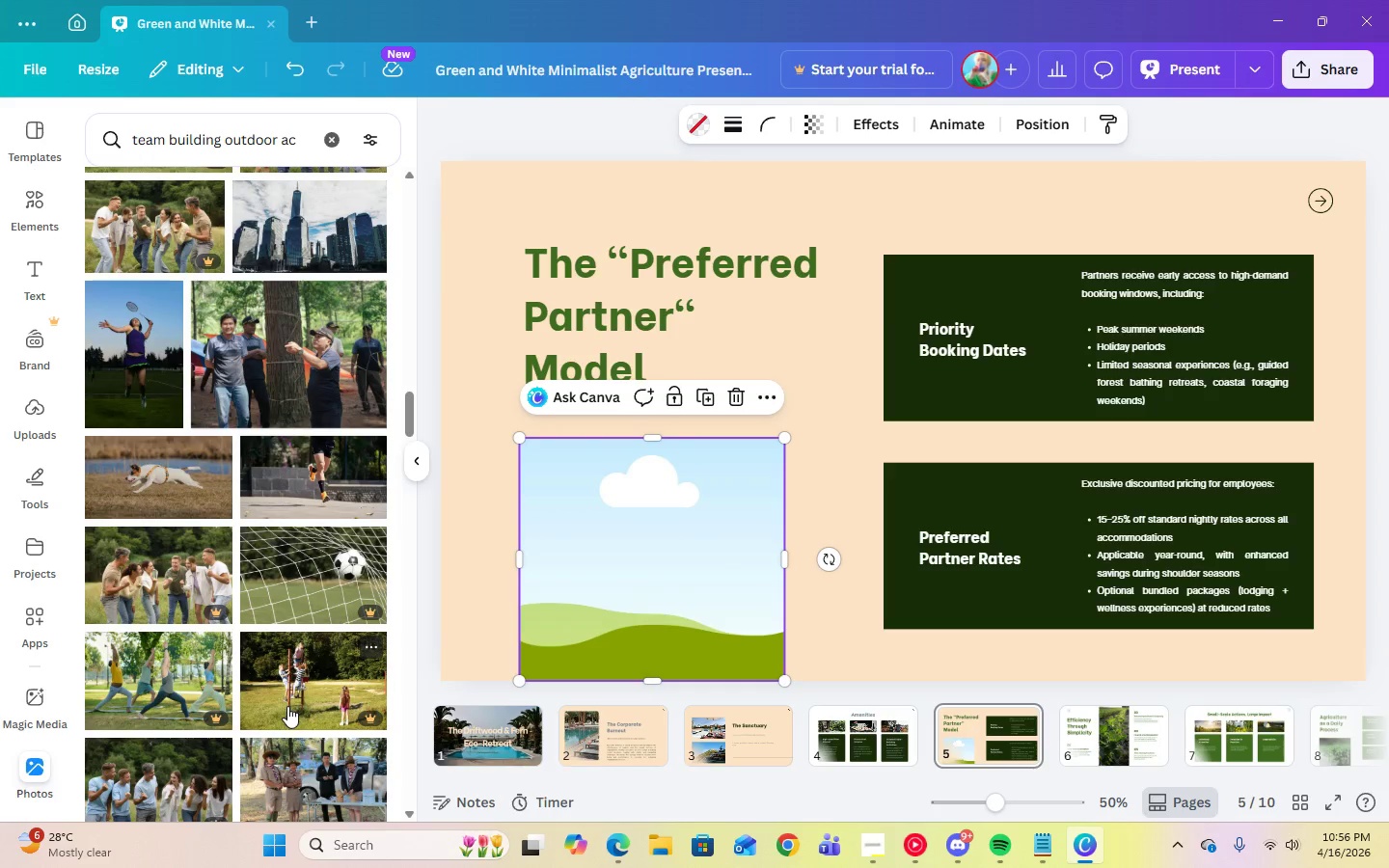 
left_click([244, 397])
 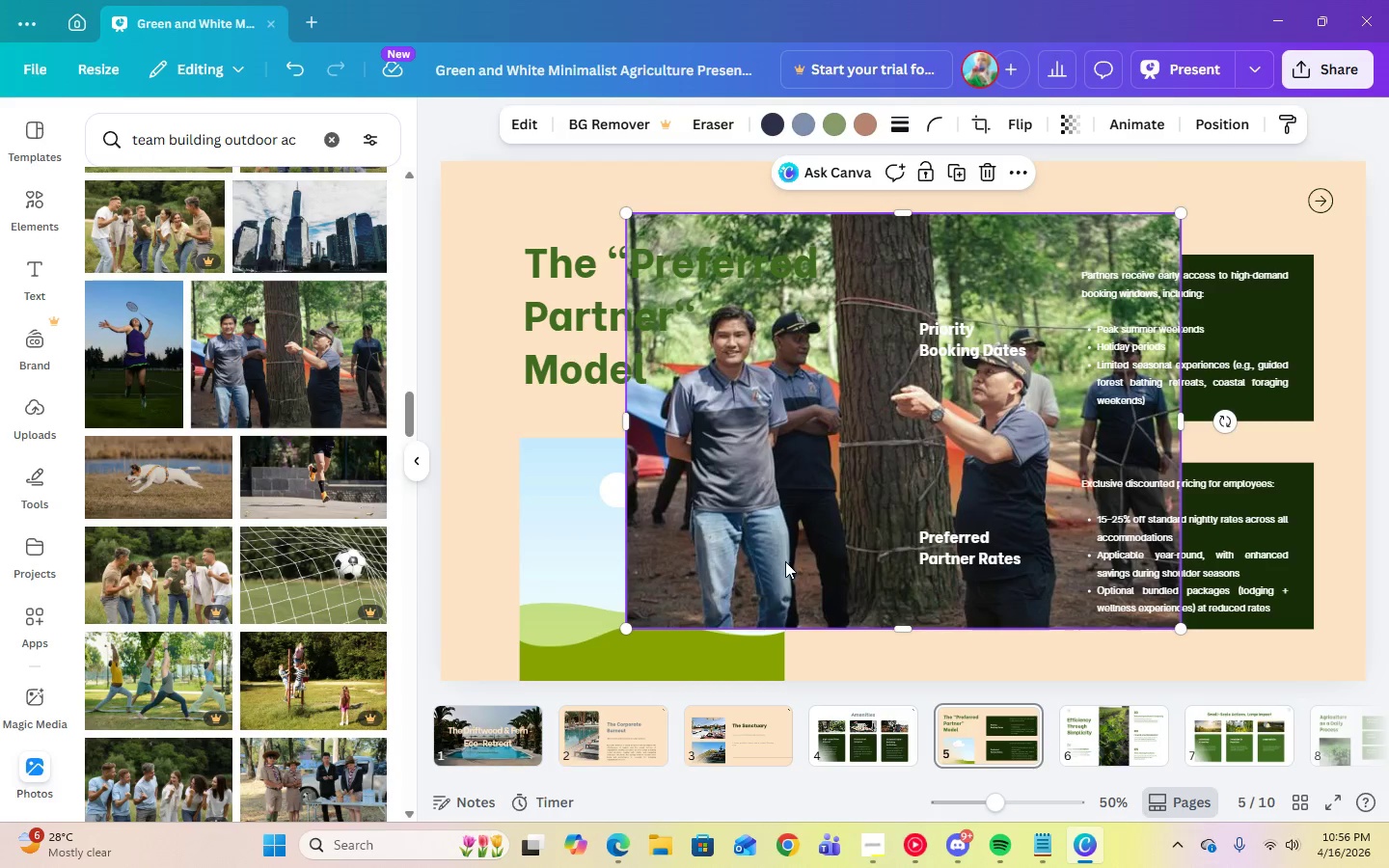 
left_click_drag(start_coordinate=[785, 561], to_coordinate=[696, 567])
 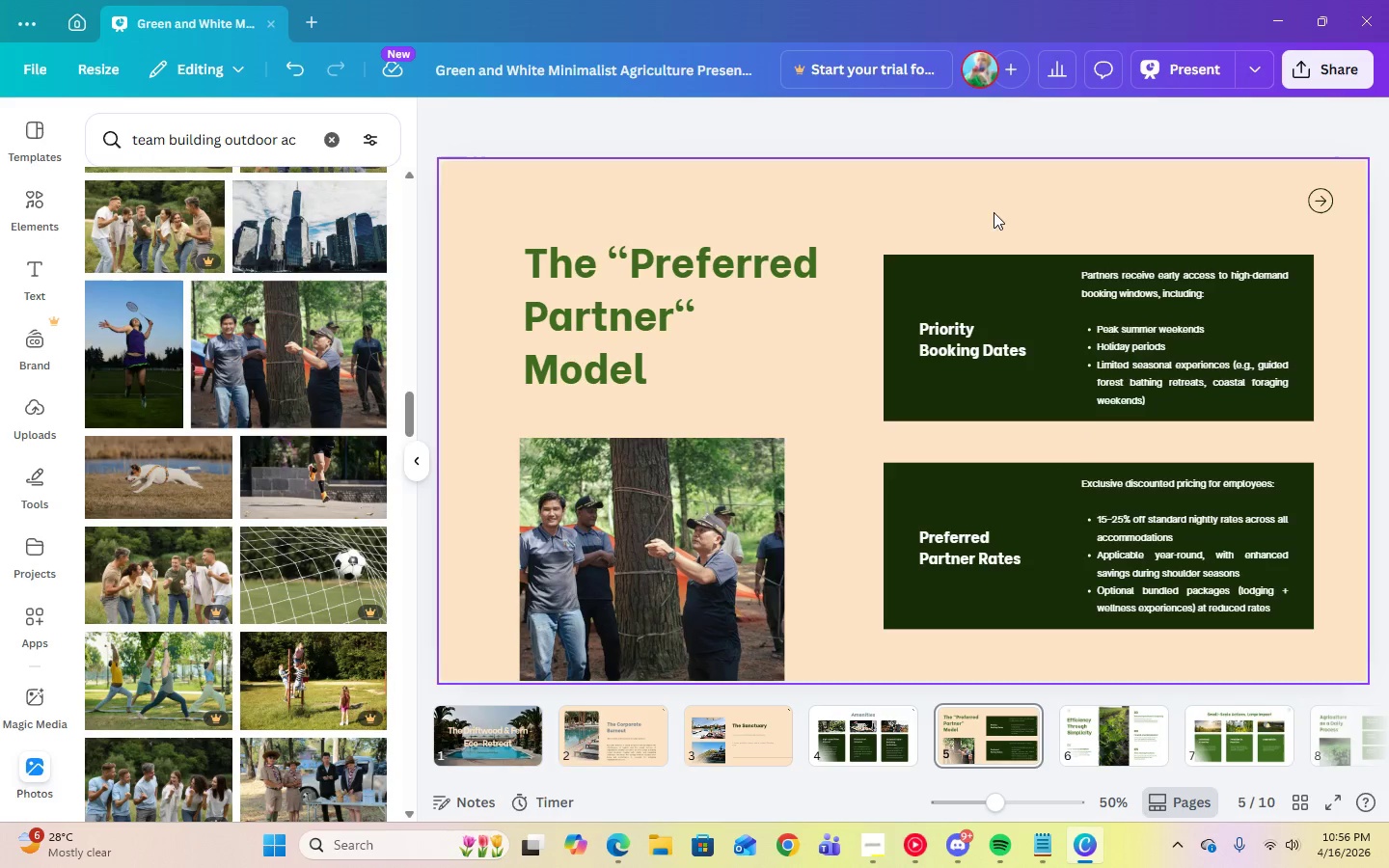 
left_click([635, 273])
 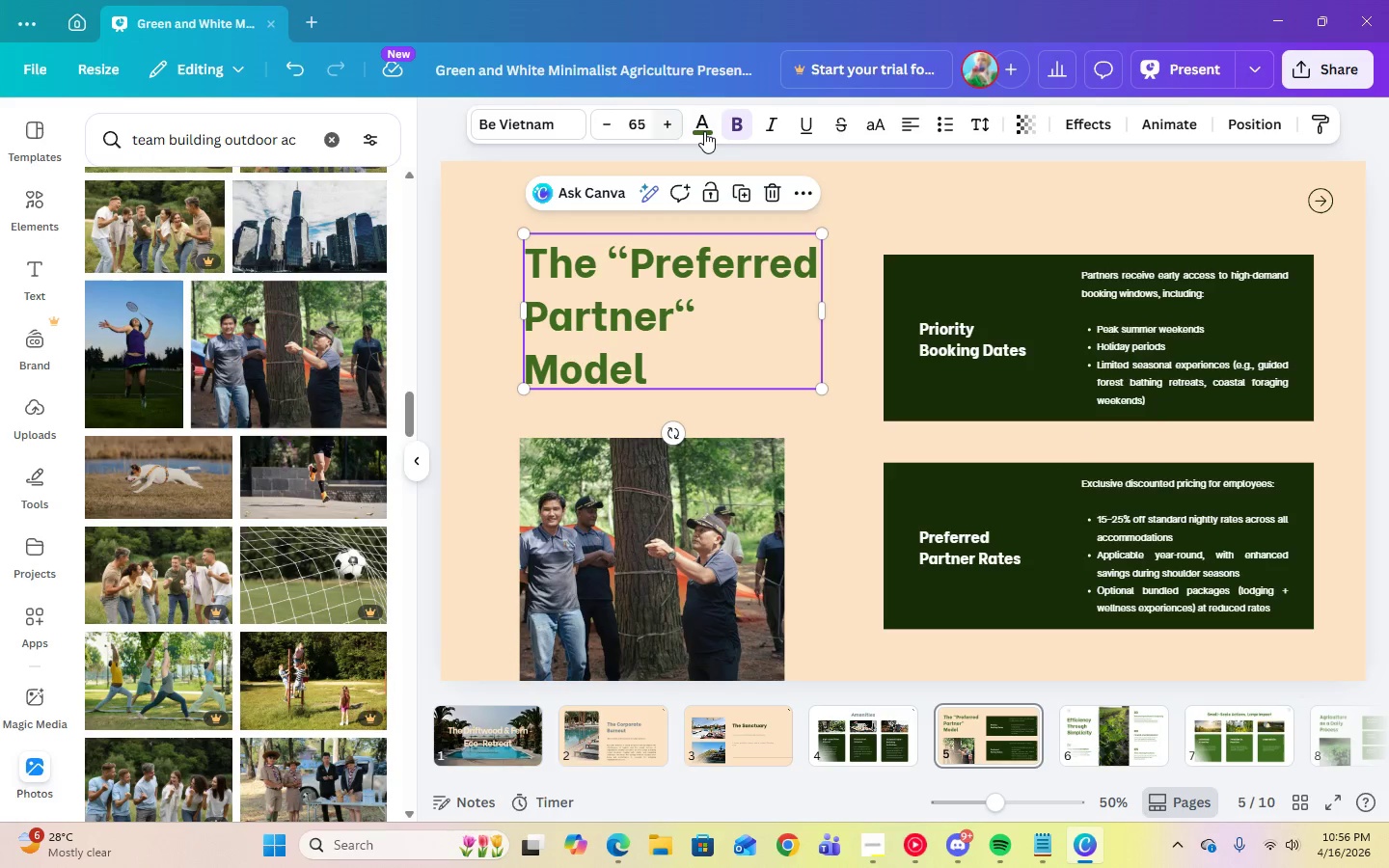 
left_click([705, 131])
 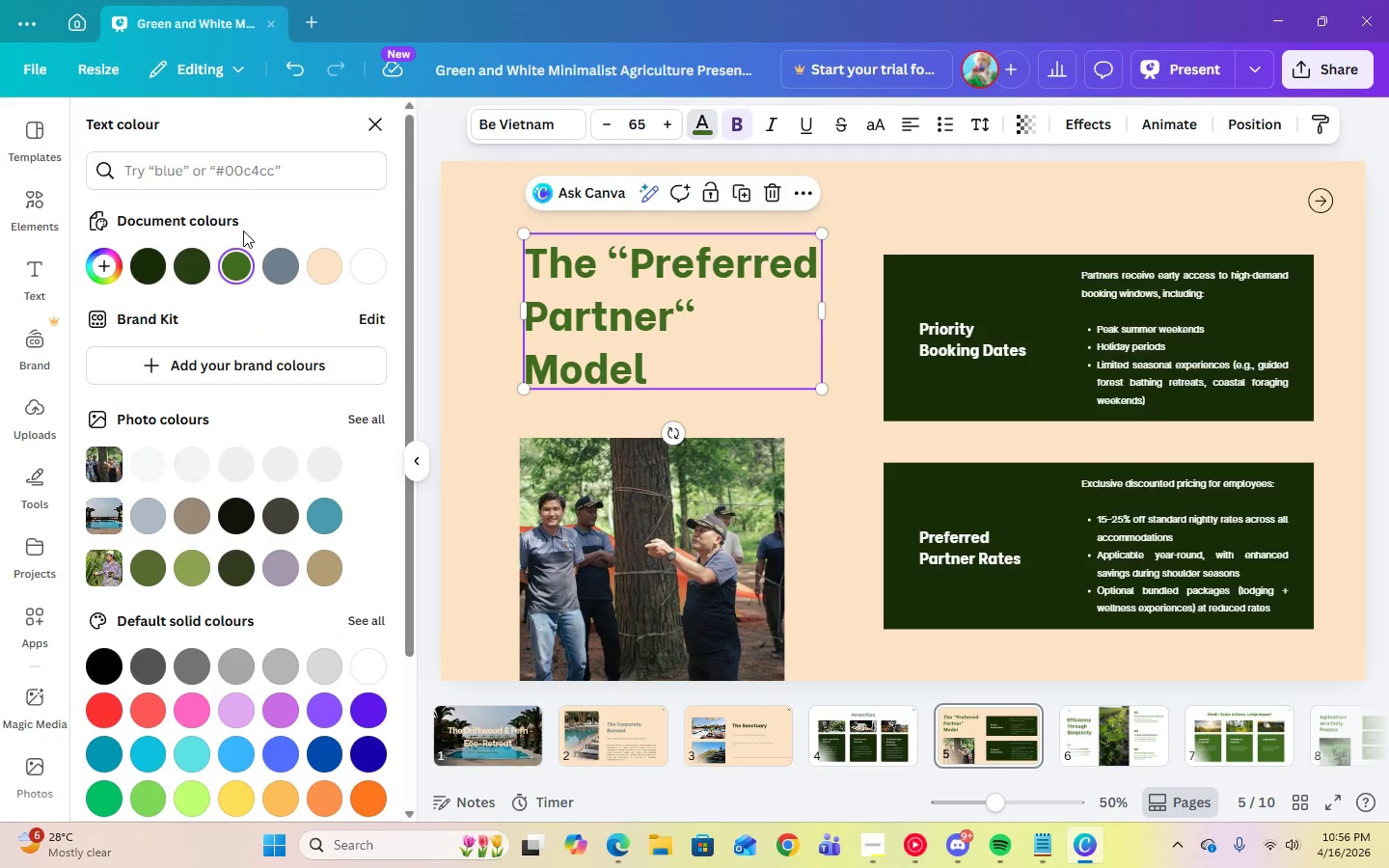 
mouse_move([189, 270])
 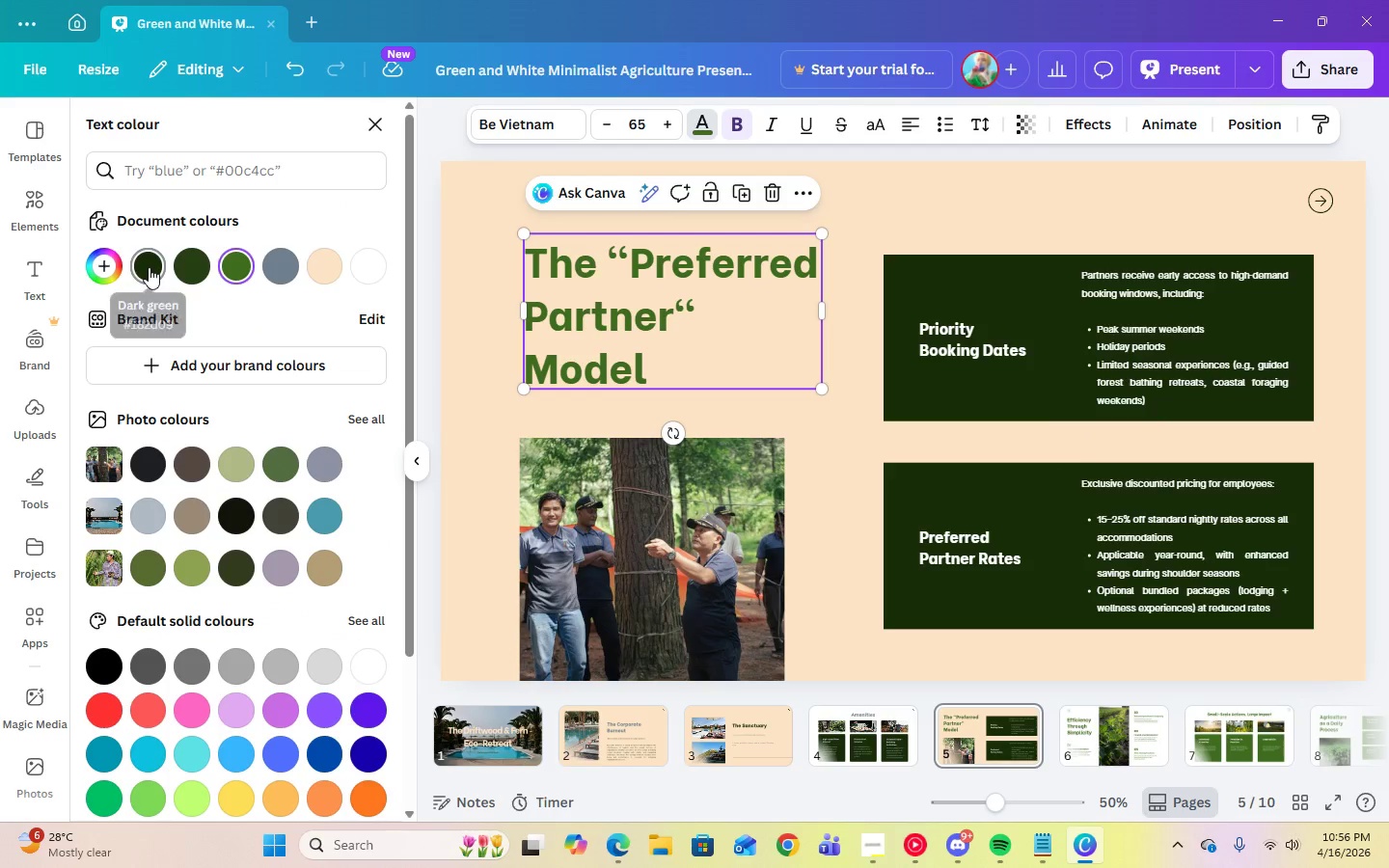 
left_click([149, 267])
 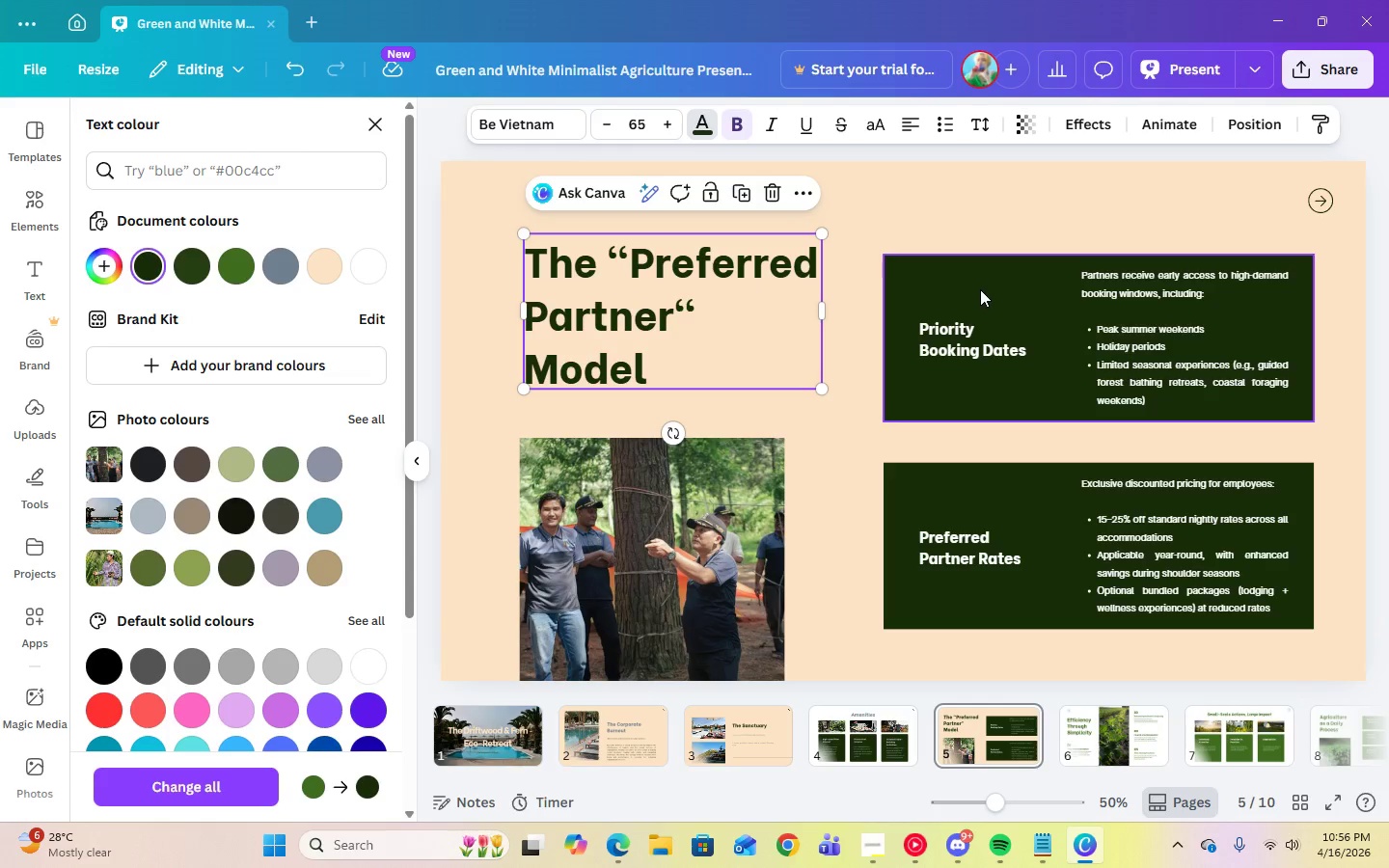 
left_click([980, 292])
 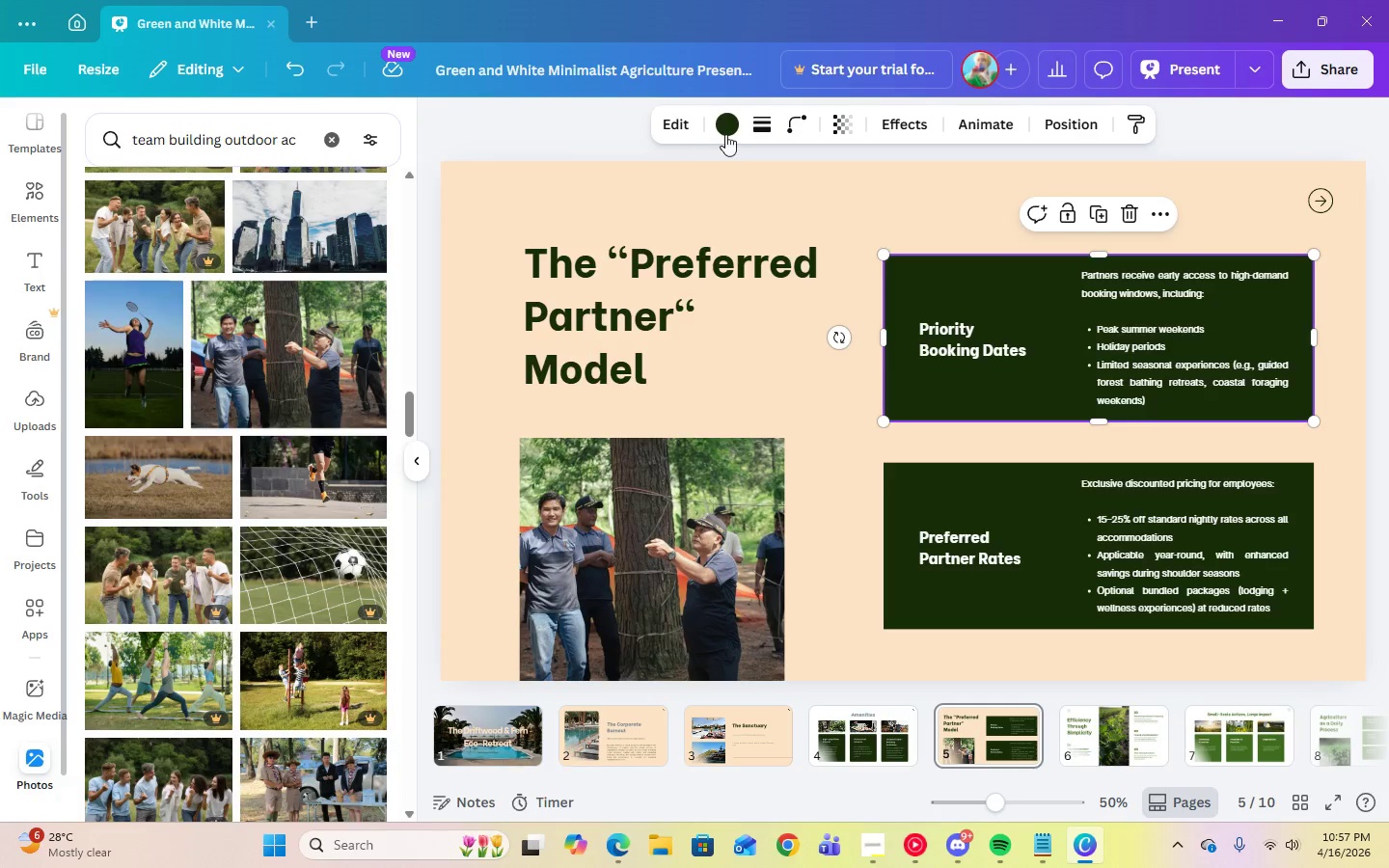 
left_click([728, 133])
 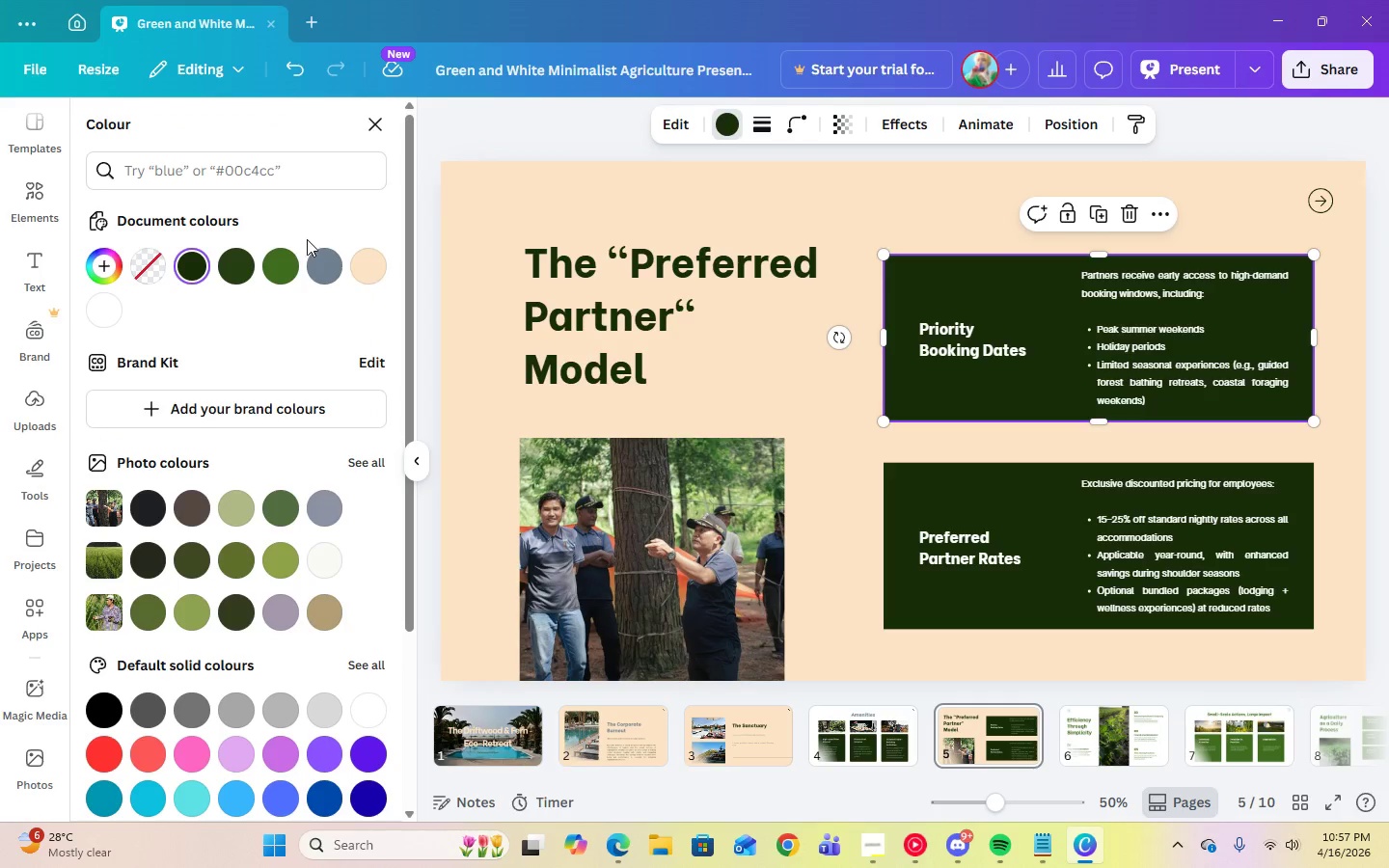 
left_click([322, 253])
 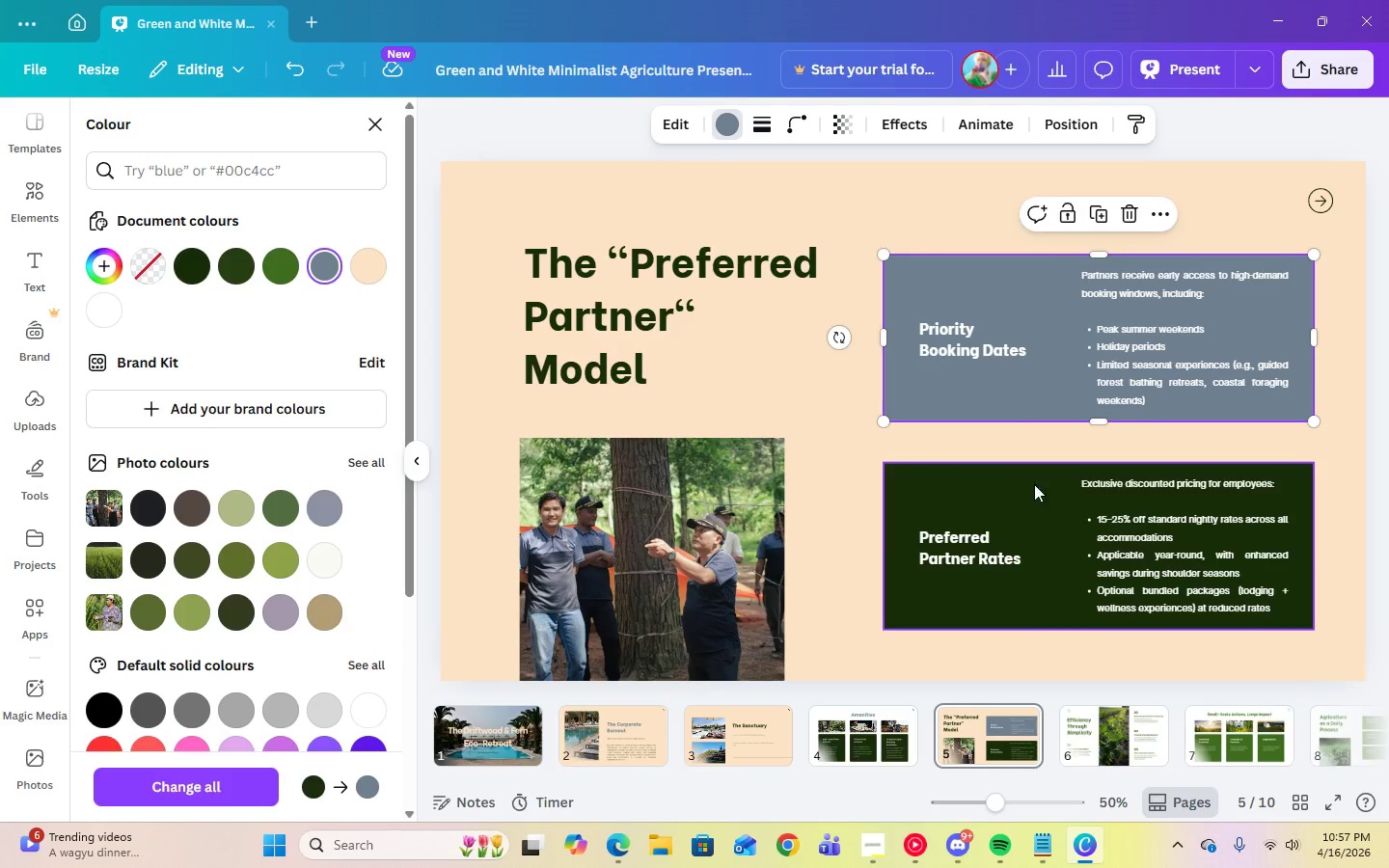 
left_click([1051, 490])
 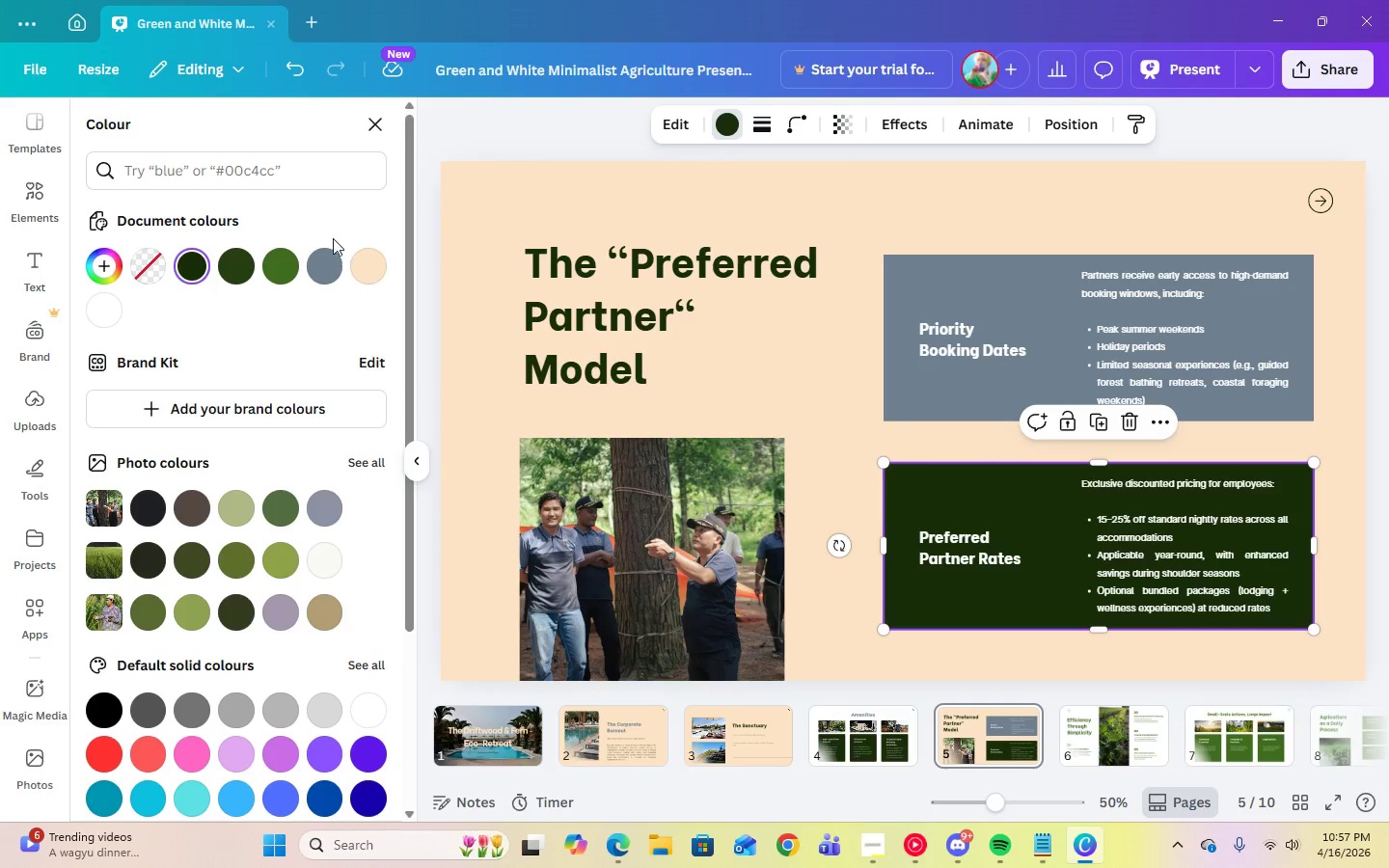 
left_click([335, 262])
 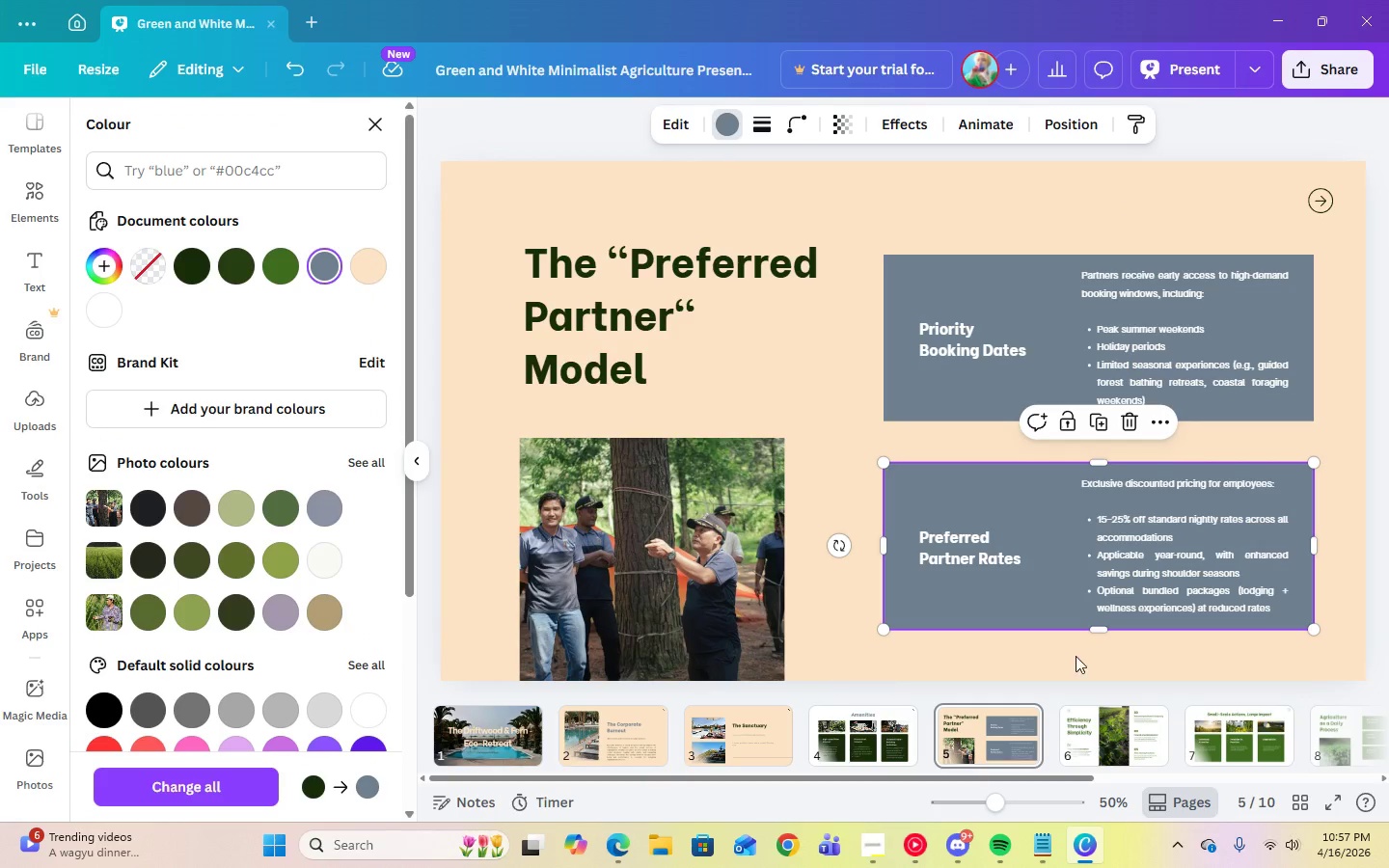 
left_click([971, 327])
 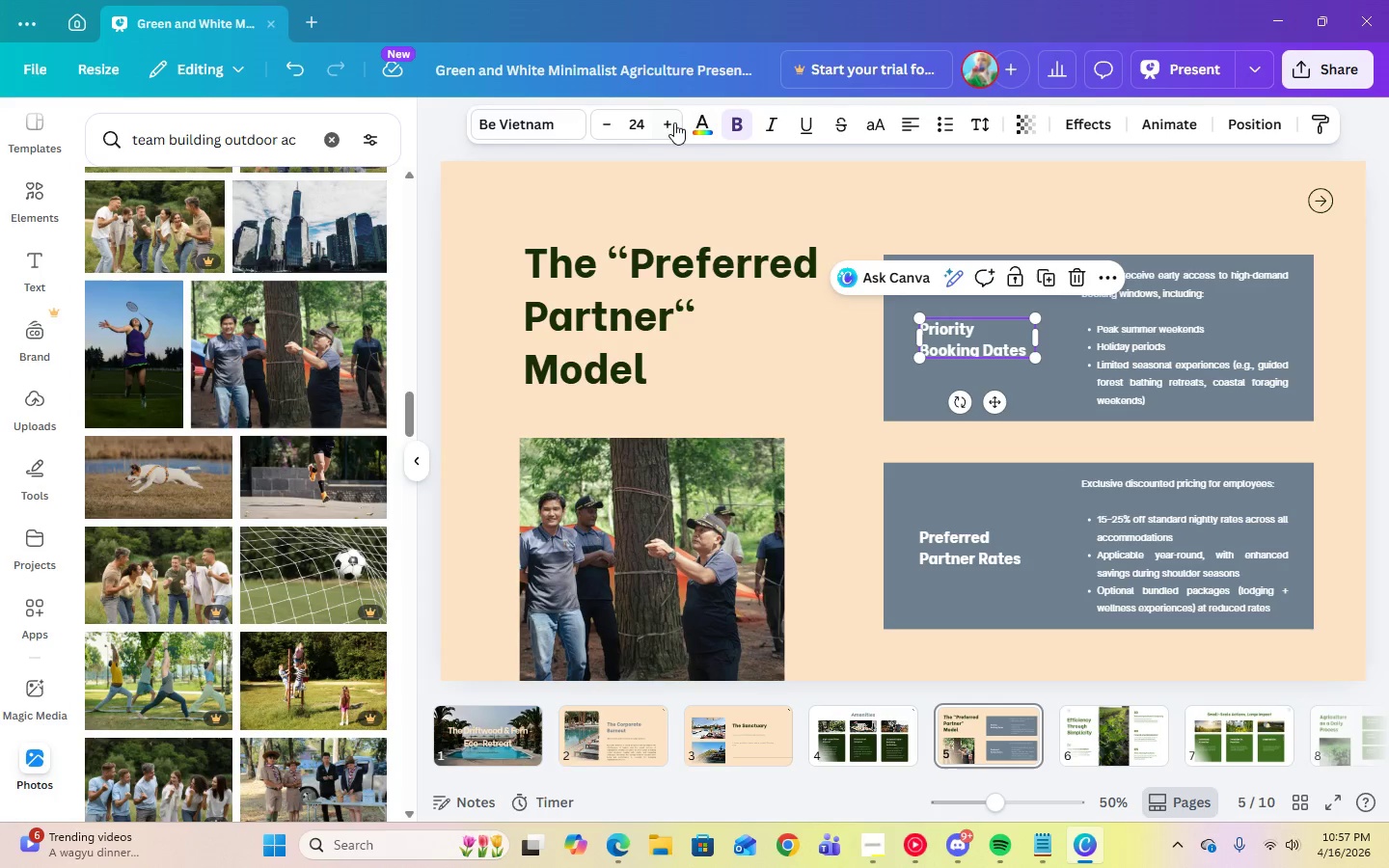 
left_click([699, 125])
 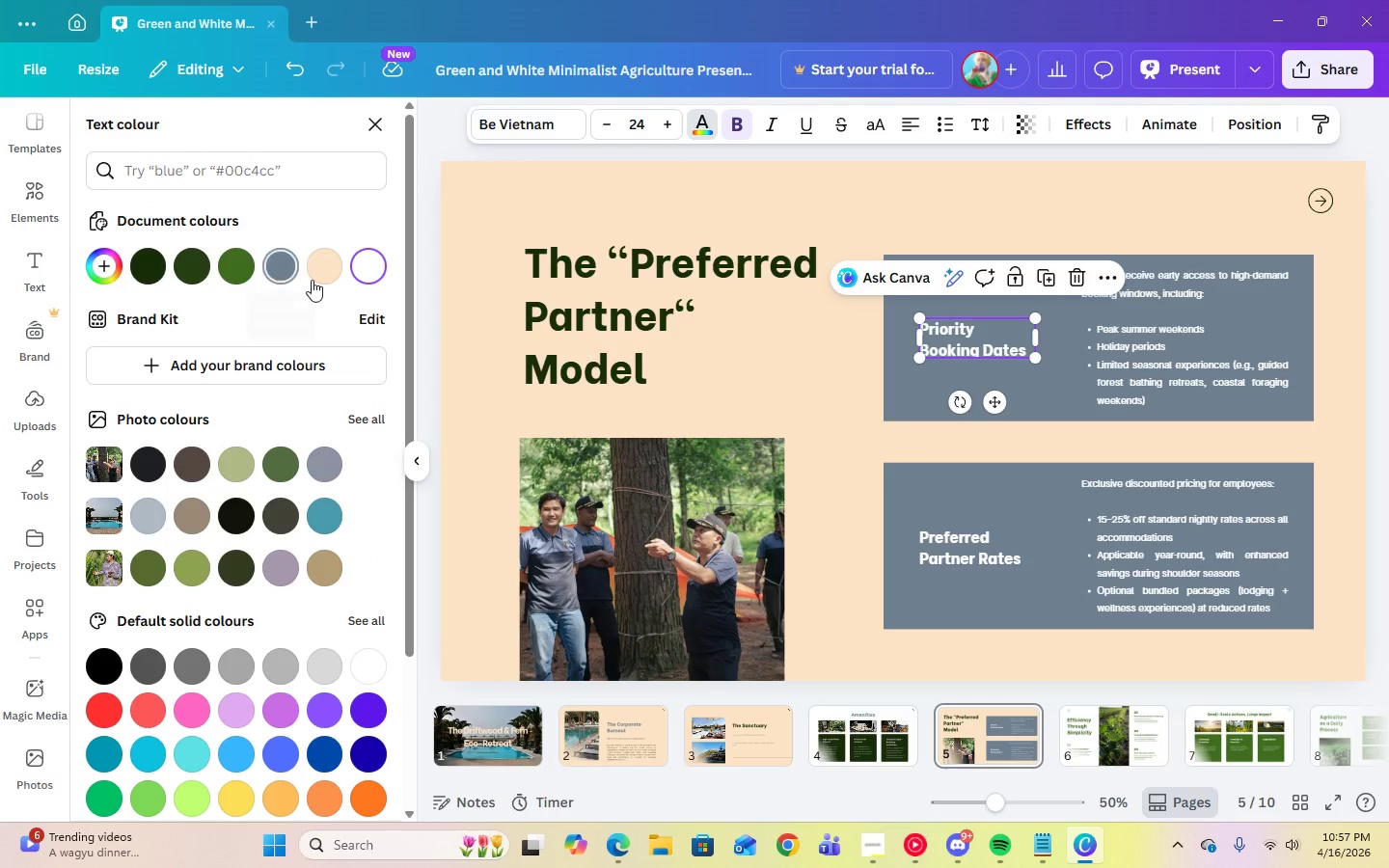 
left_click([315, 276])
 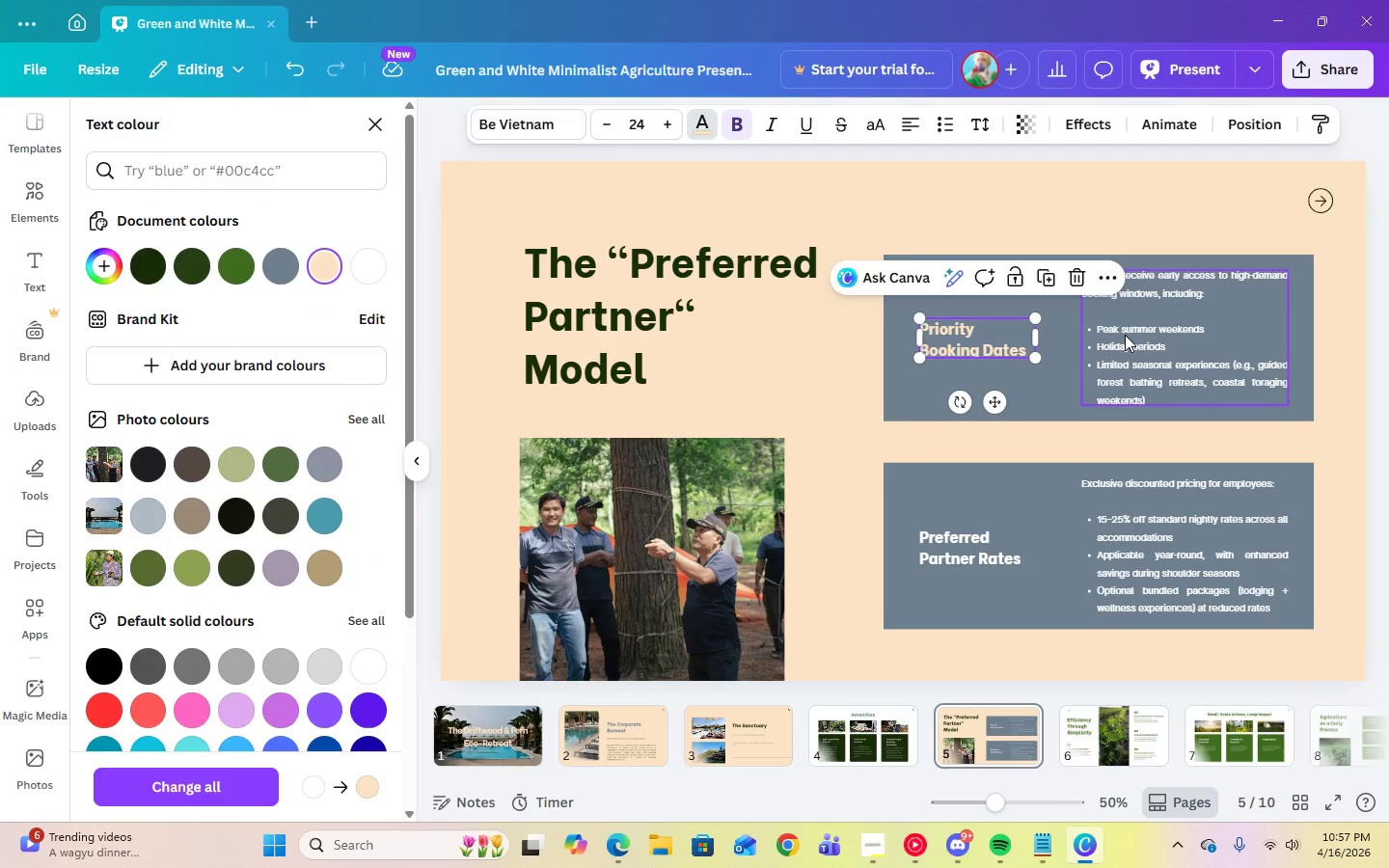 
left_click([1126, 336])
 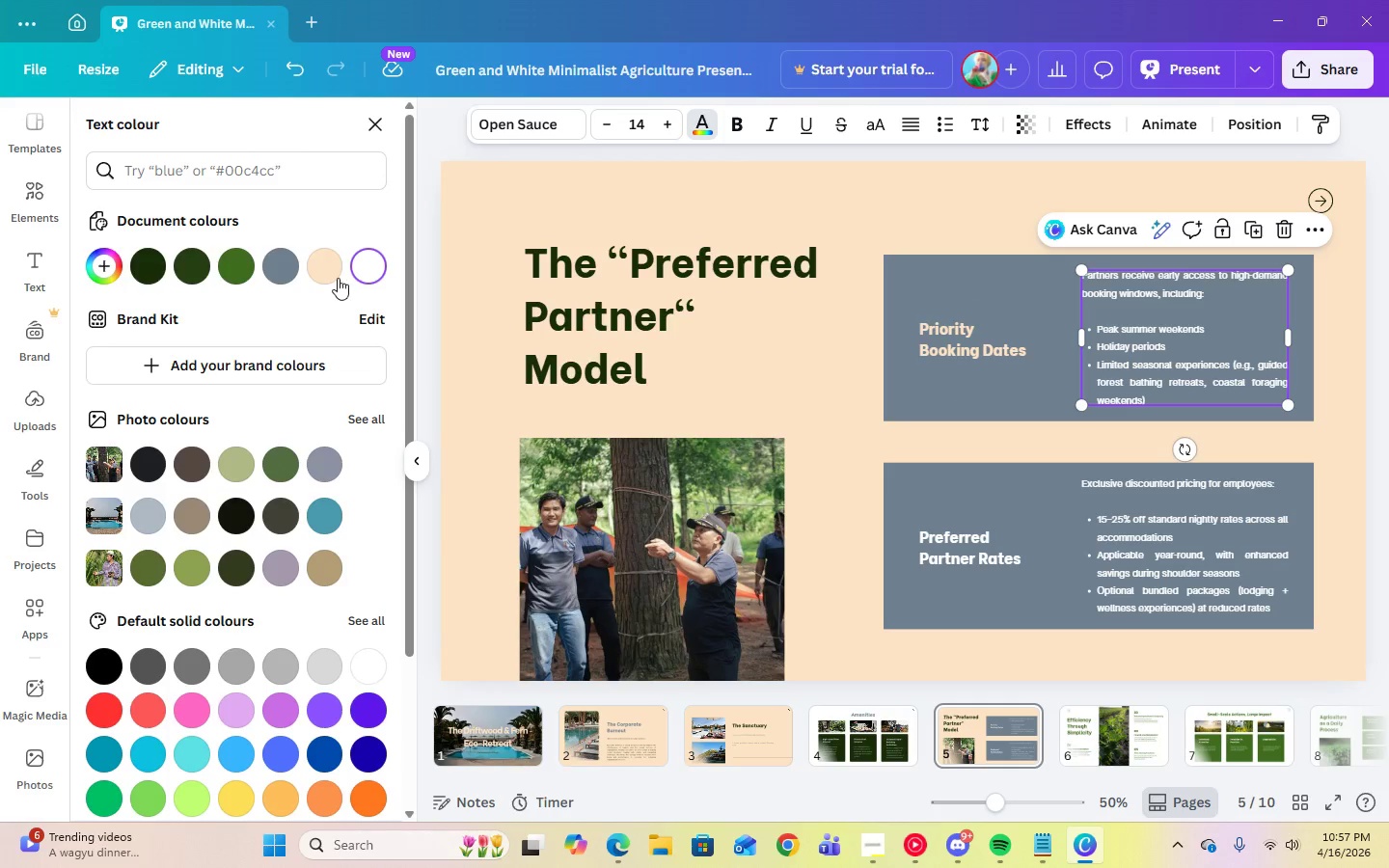 
left_click([335, 276])
 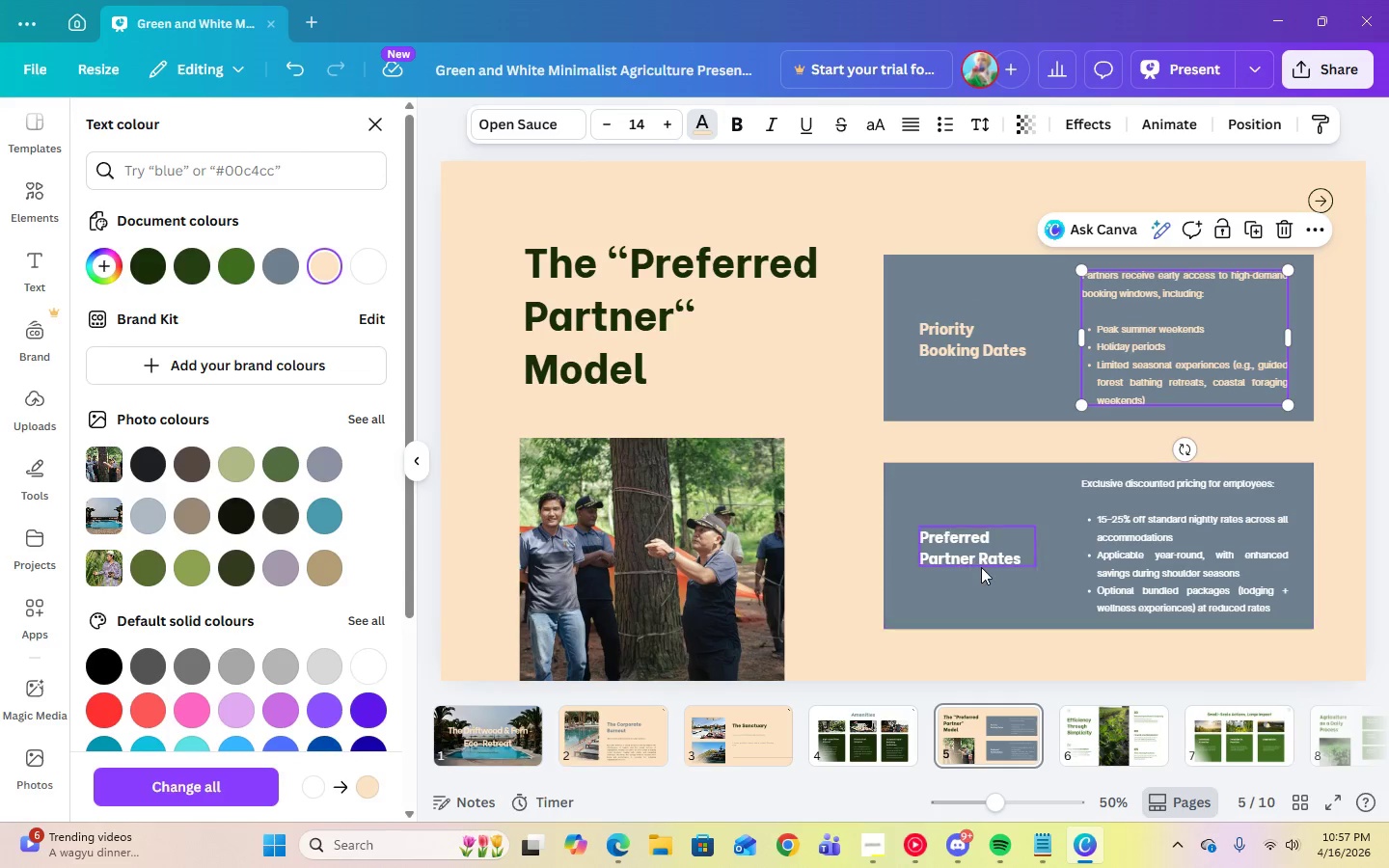 
left_click([981, 567])
 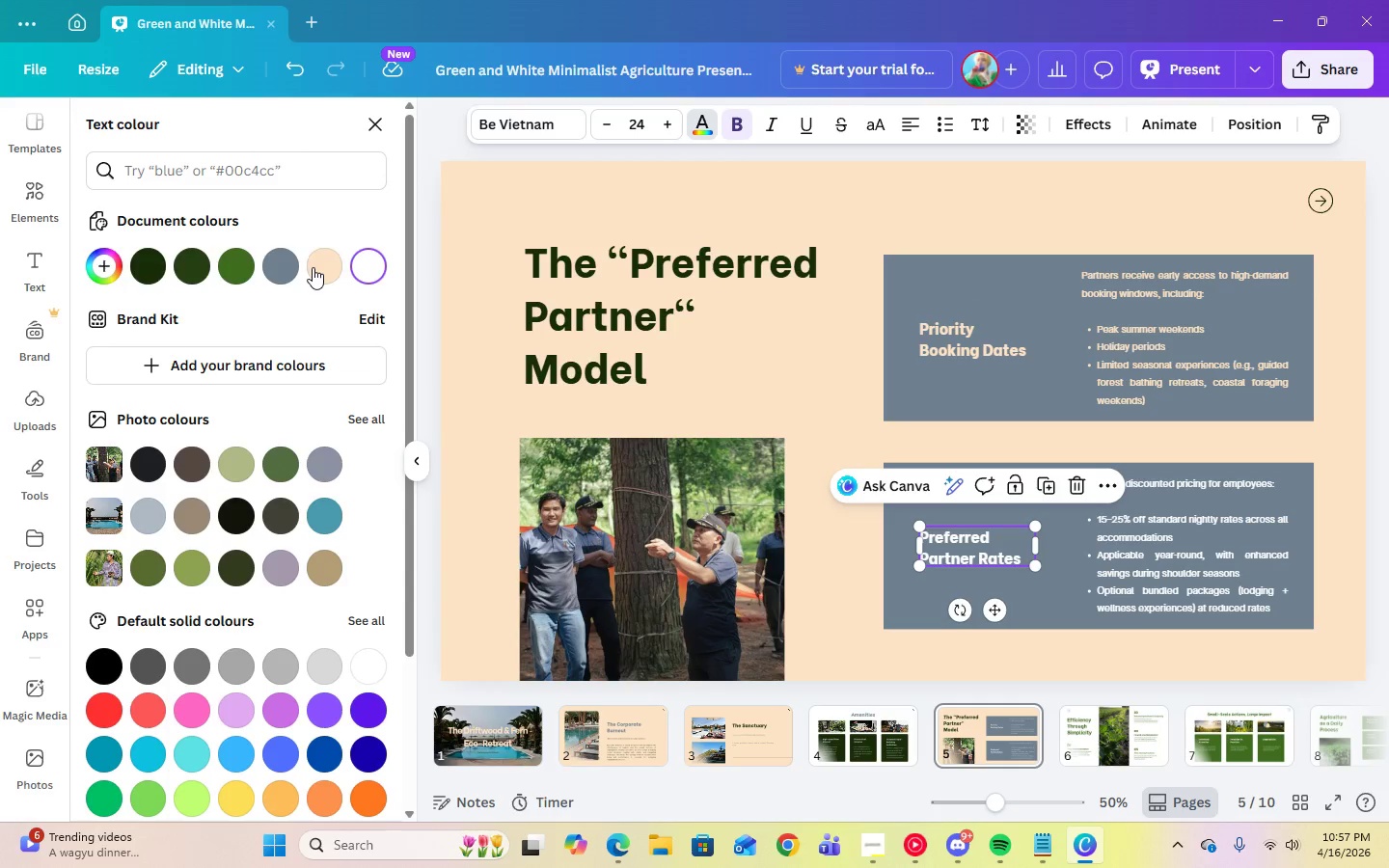 
left_click([318, 269])
 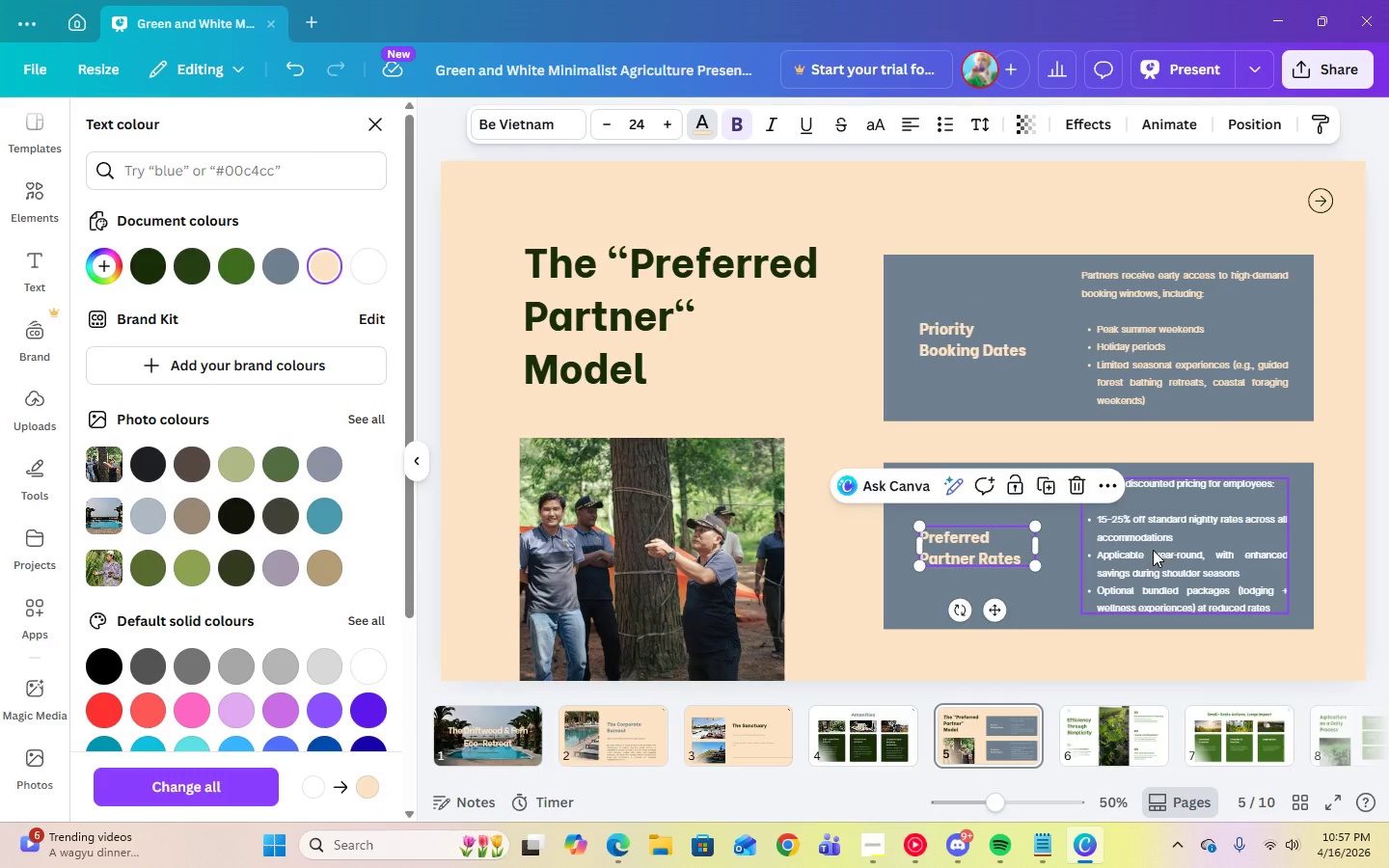 
left_click([1161, 552])
 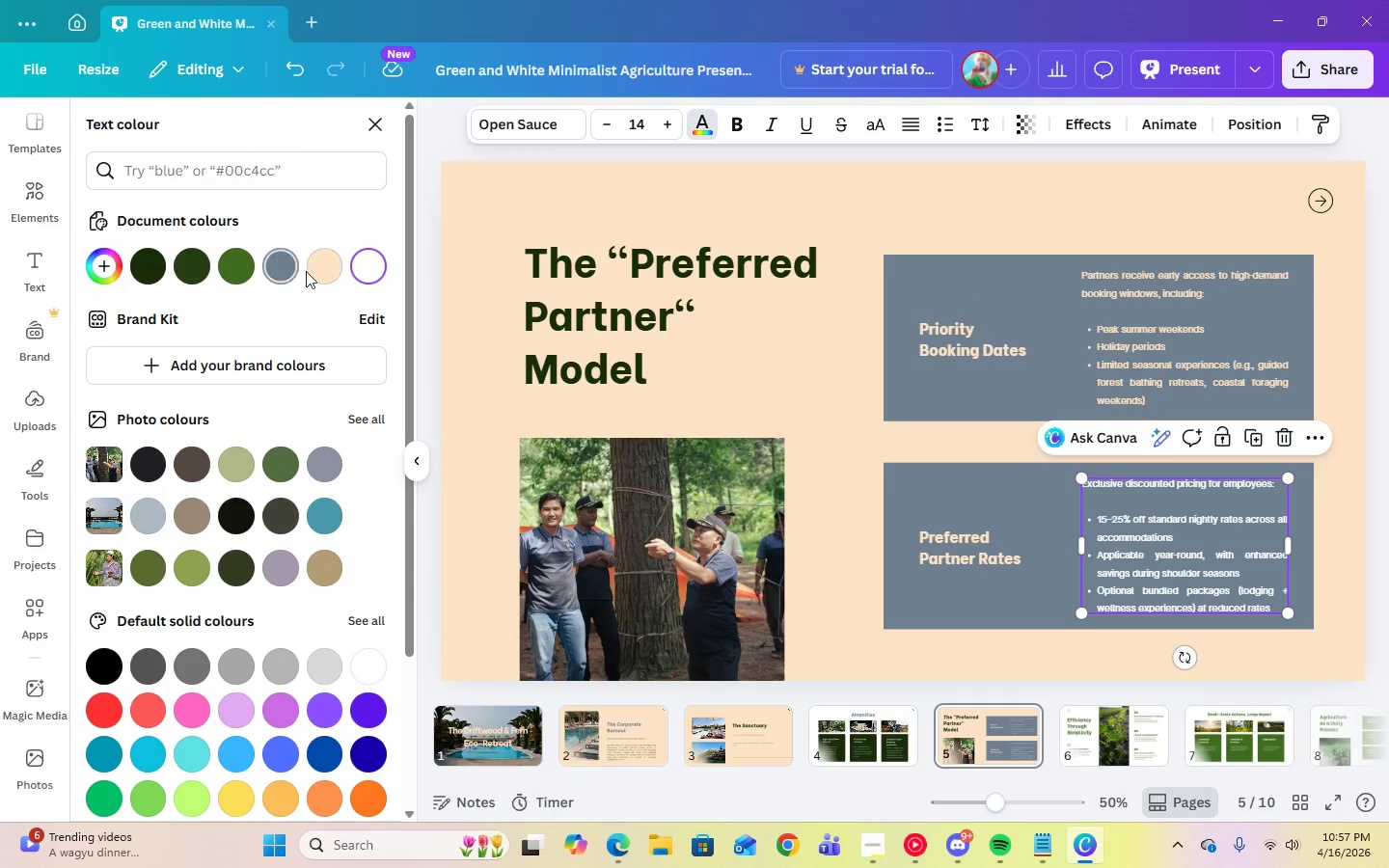 
left_click([314, 273])
 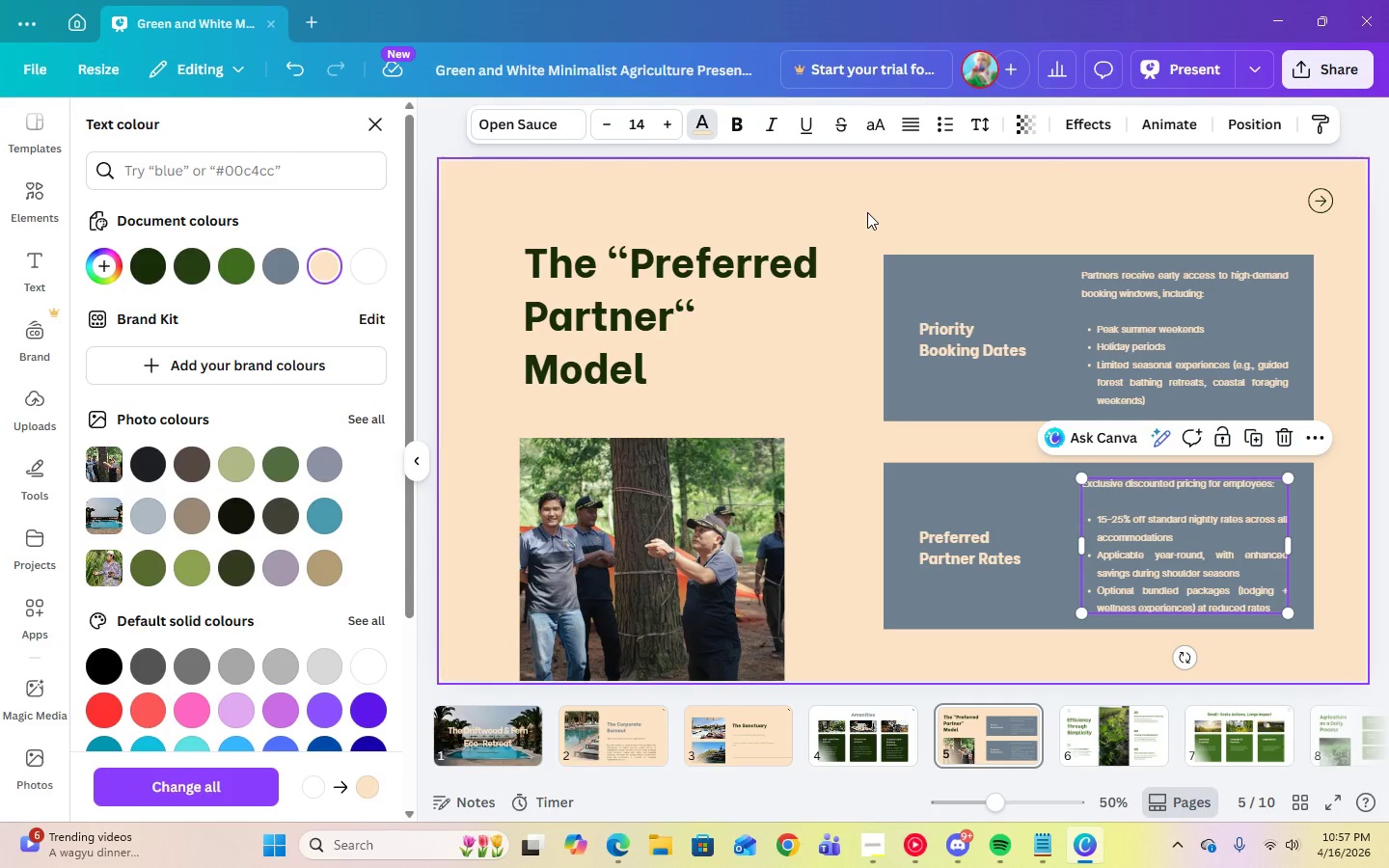 
left_click([869, 211])
 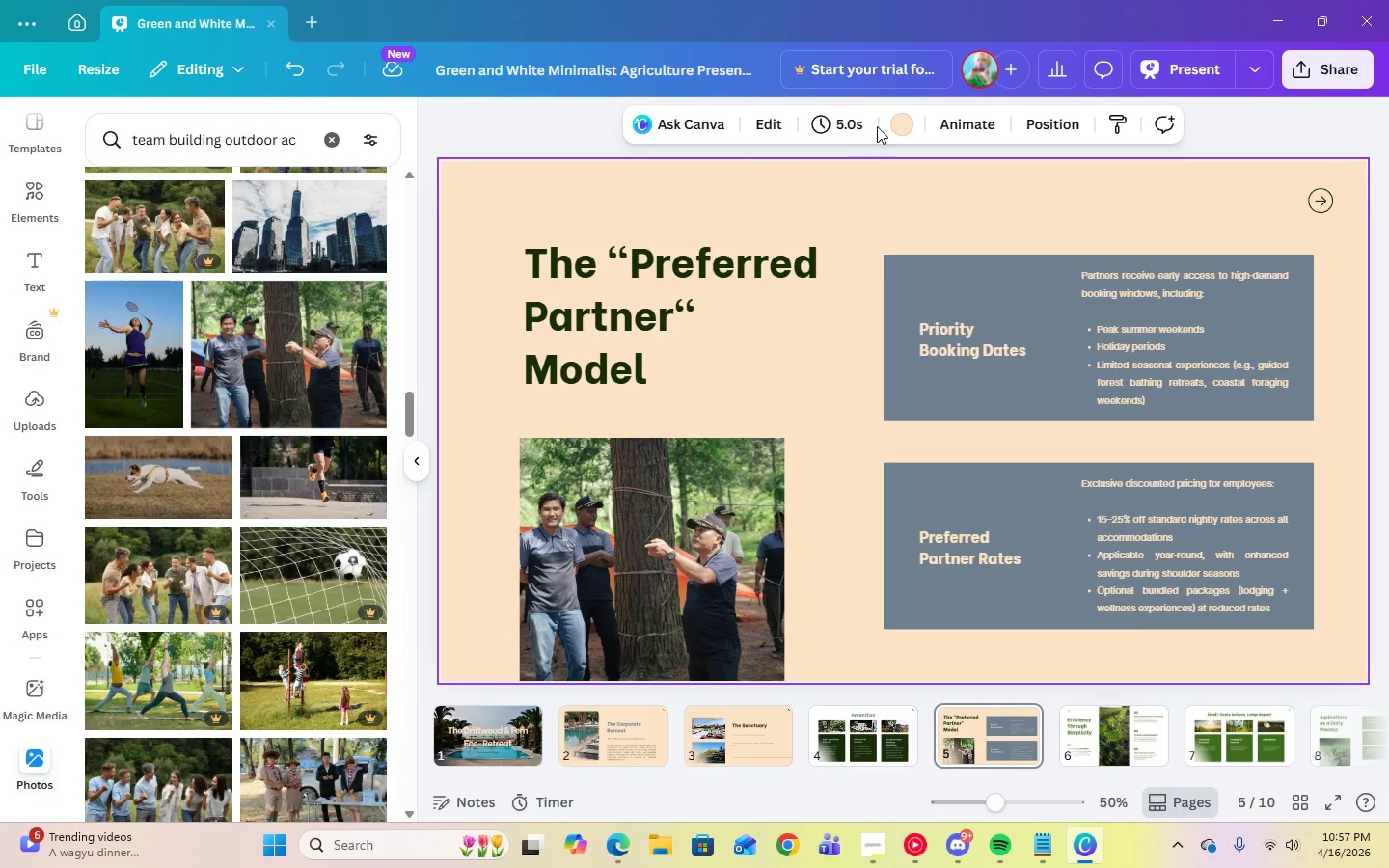 
left_click([904, 121])
 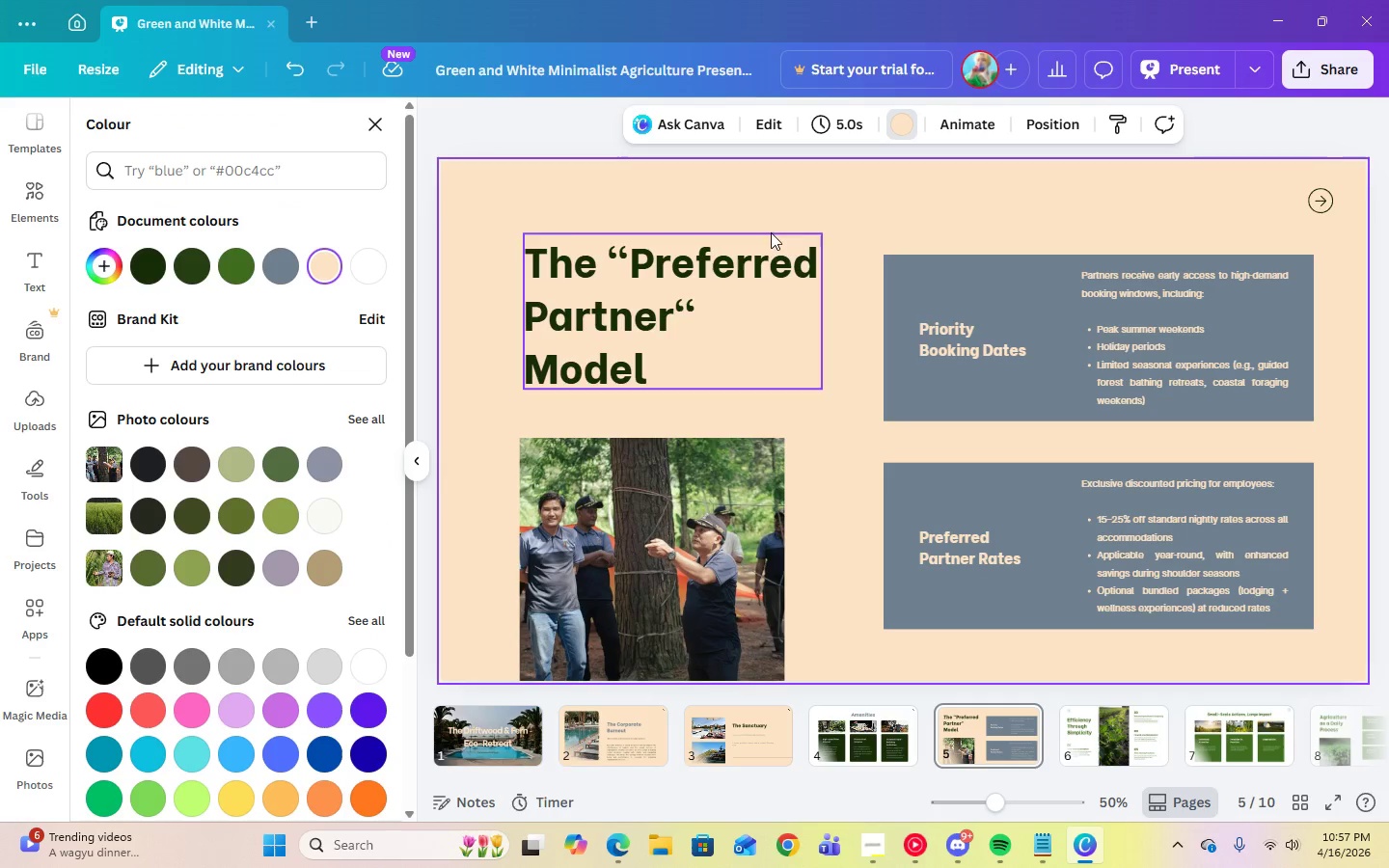 
double_click([324, 272])
 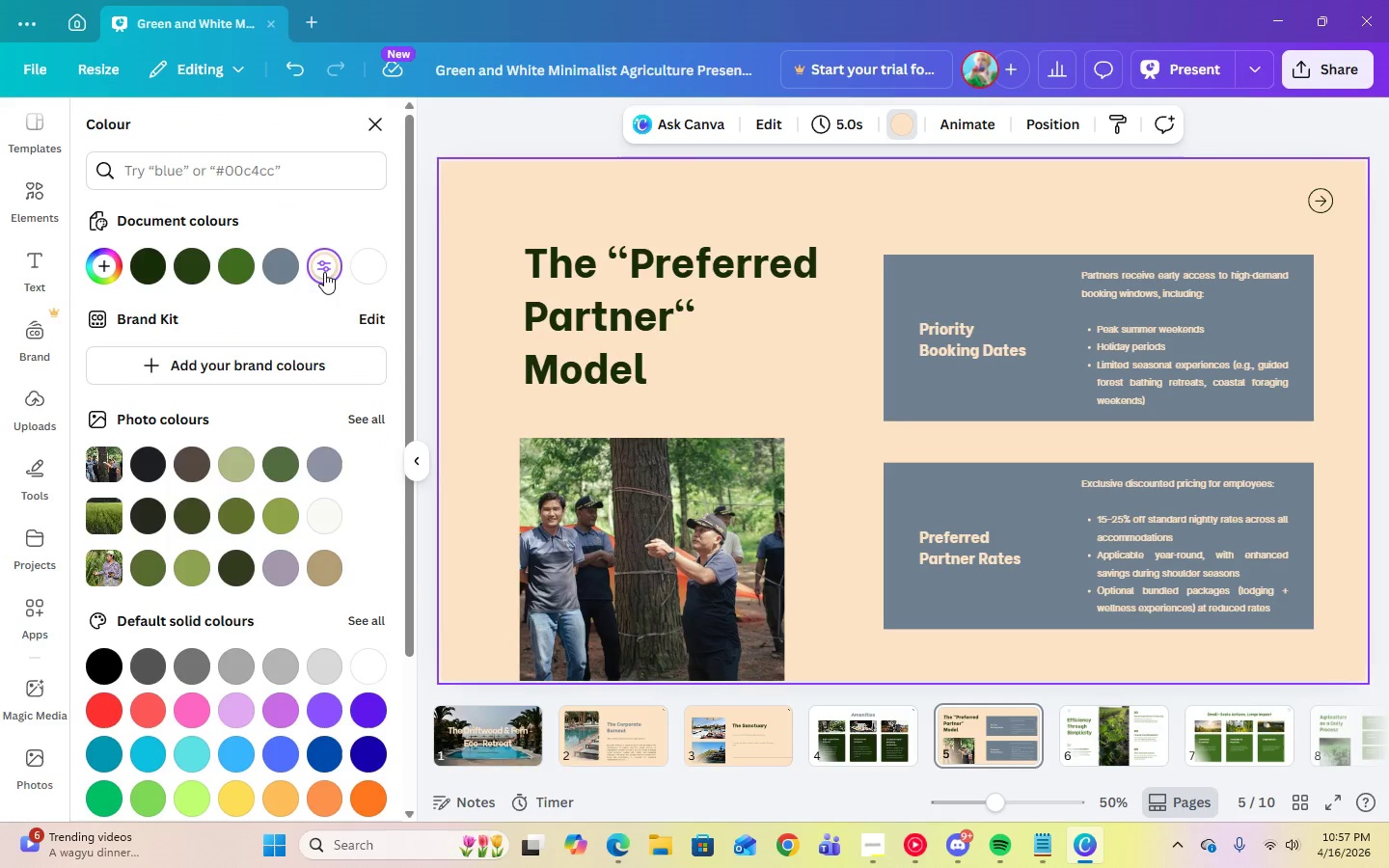 
triple_click([324, 272])
 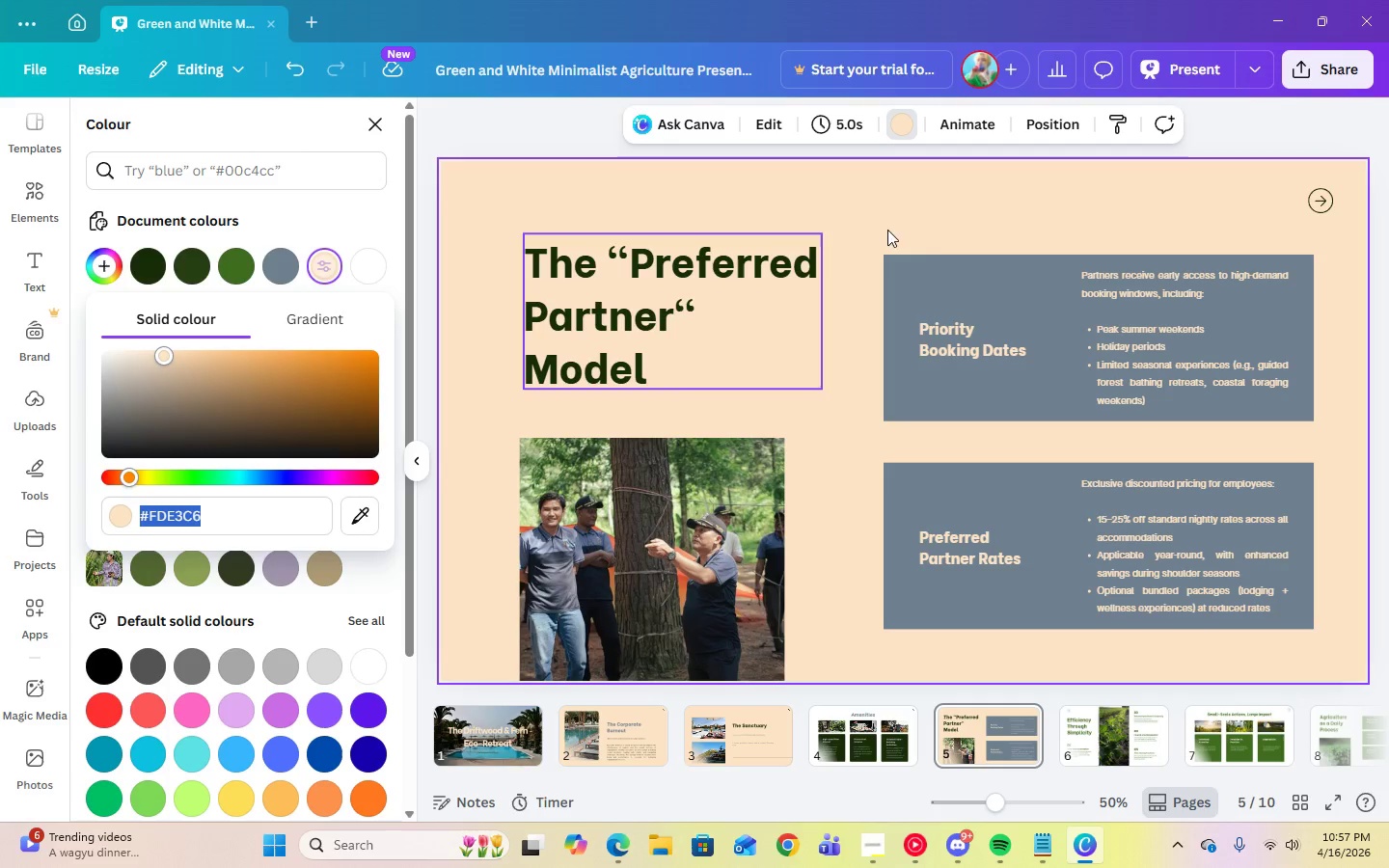 
left_click([946, 204])
 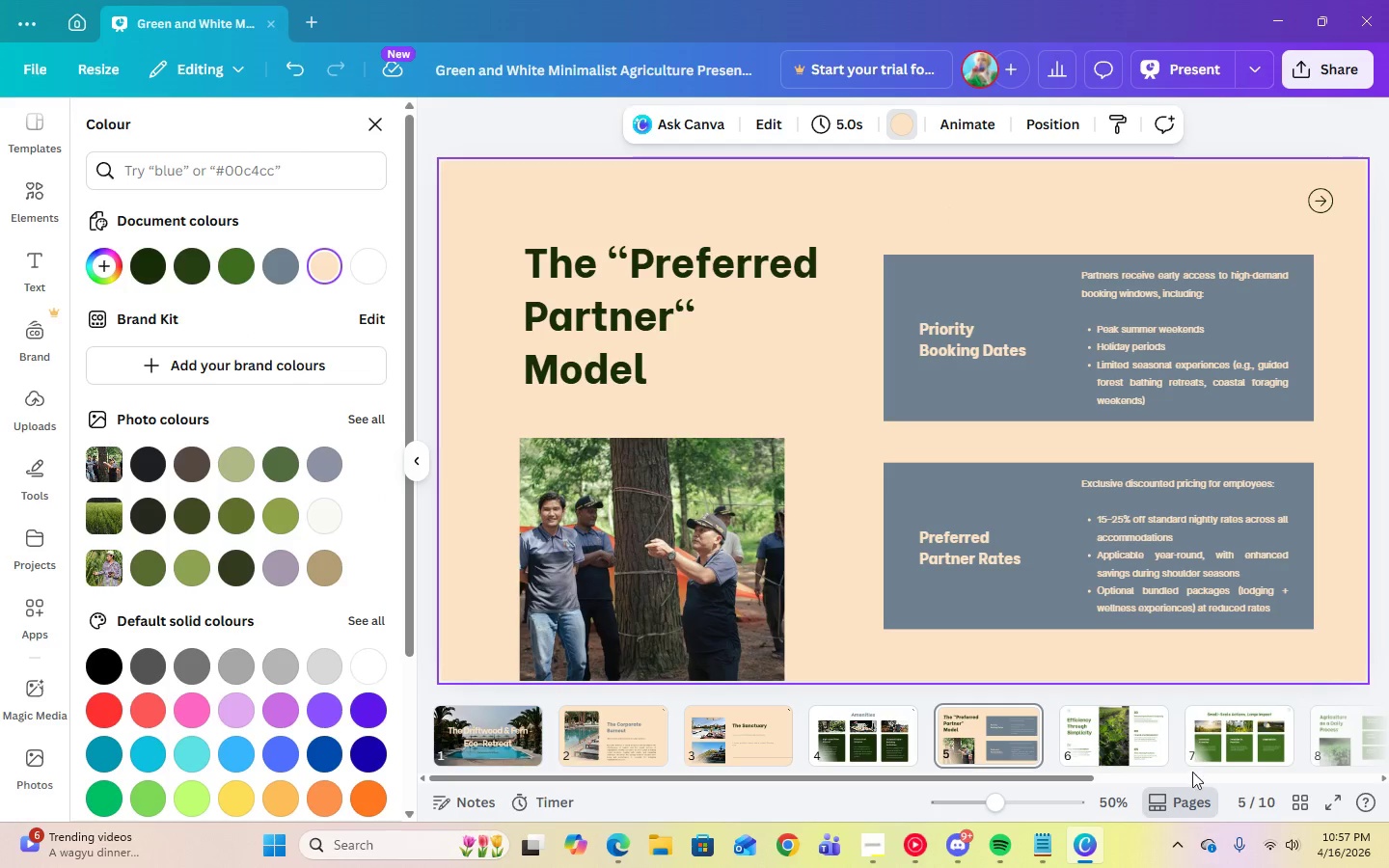 
left_click([1092, 735])
 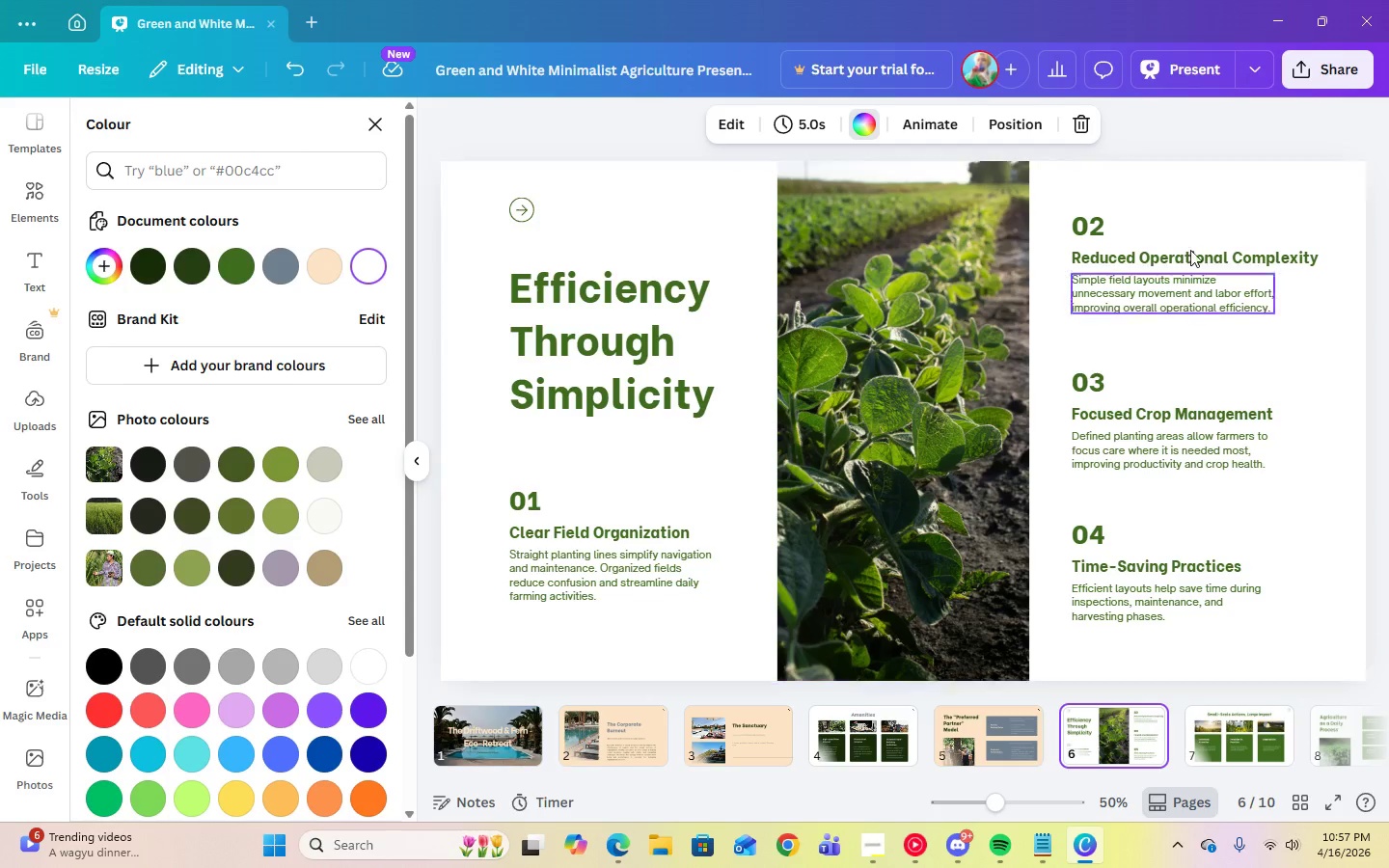 
left_click([1196, 202])
 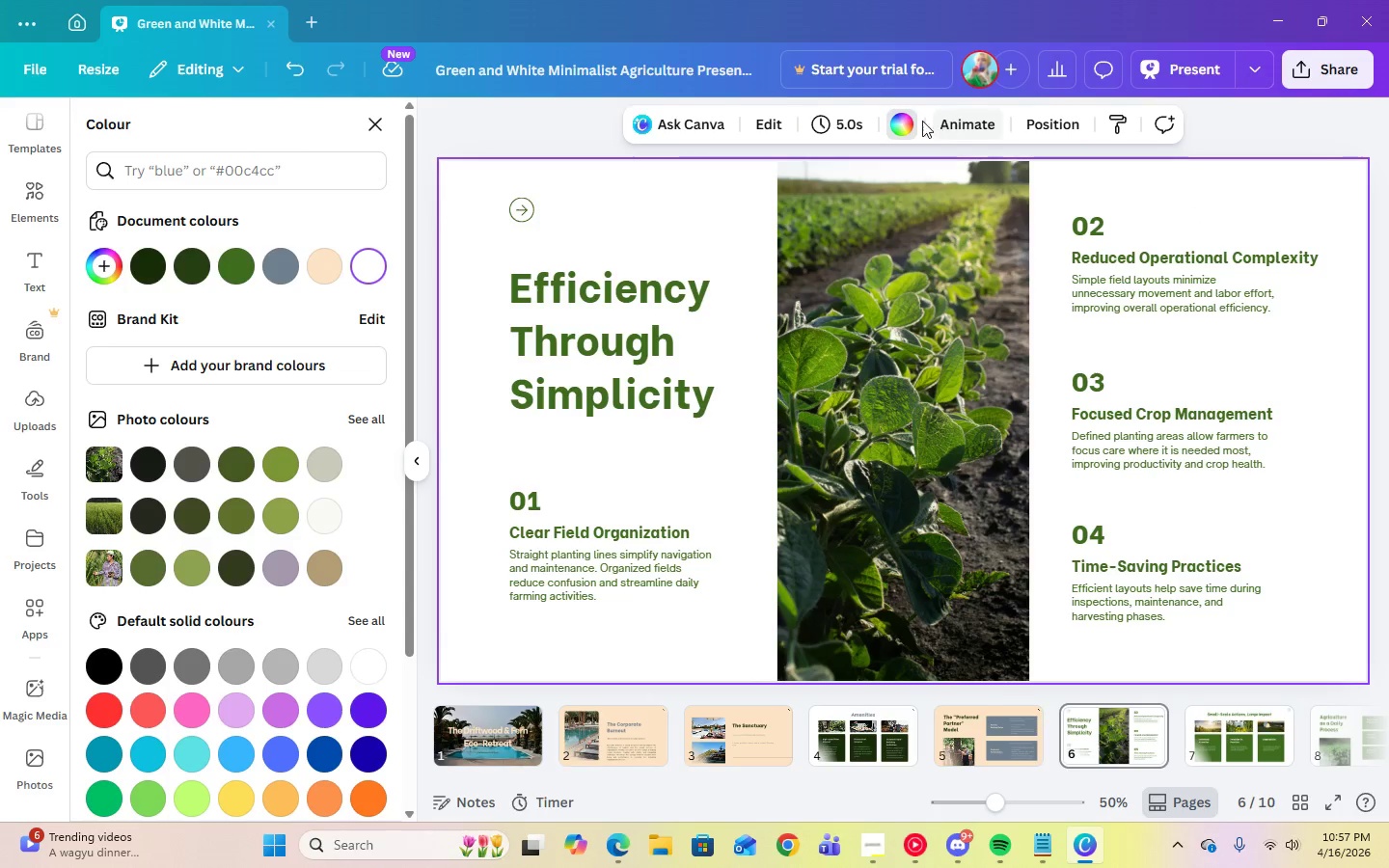 
left_click([902, 122])
 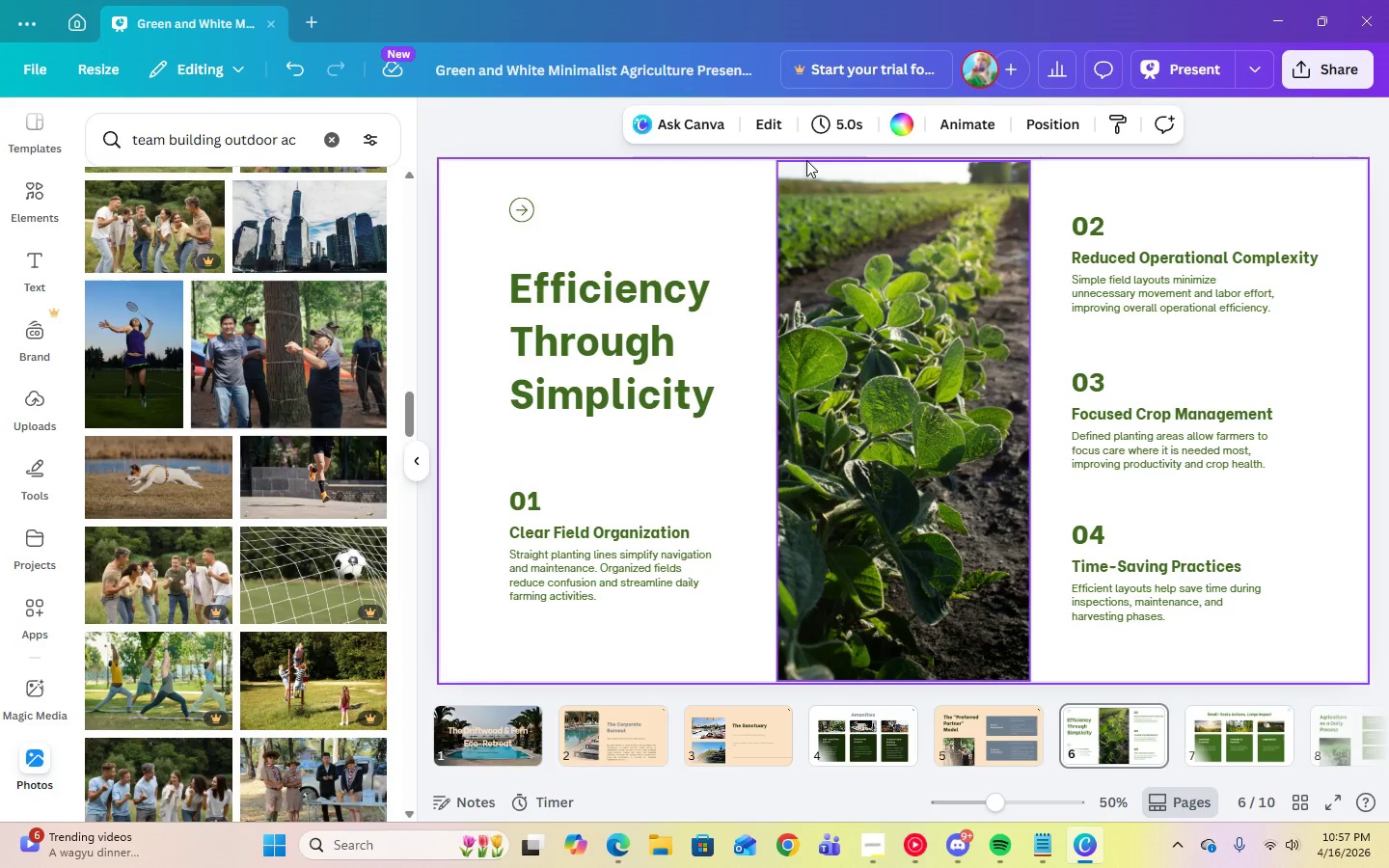 
left_click([901, 127])
 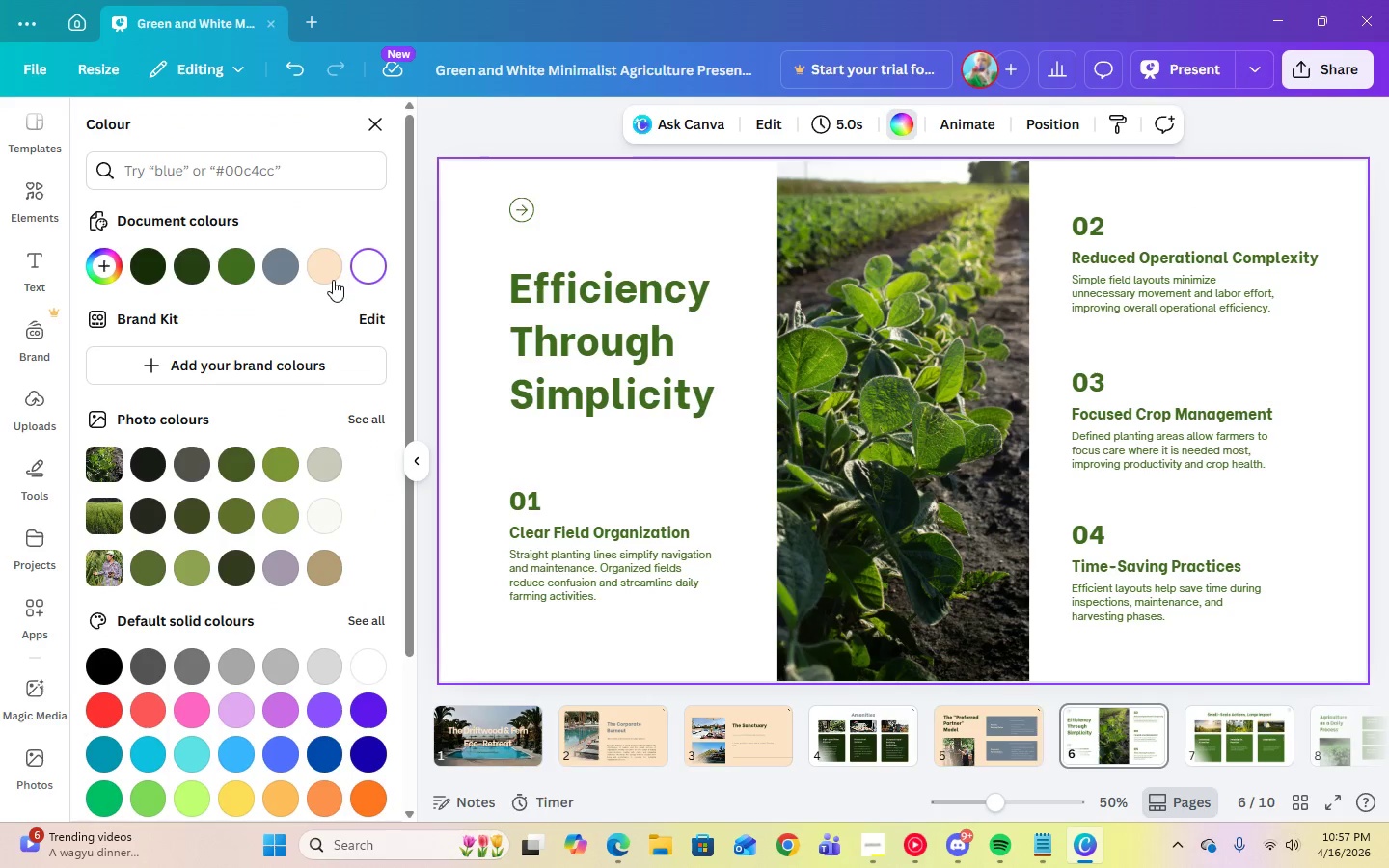 
left_click([325, 277])
 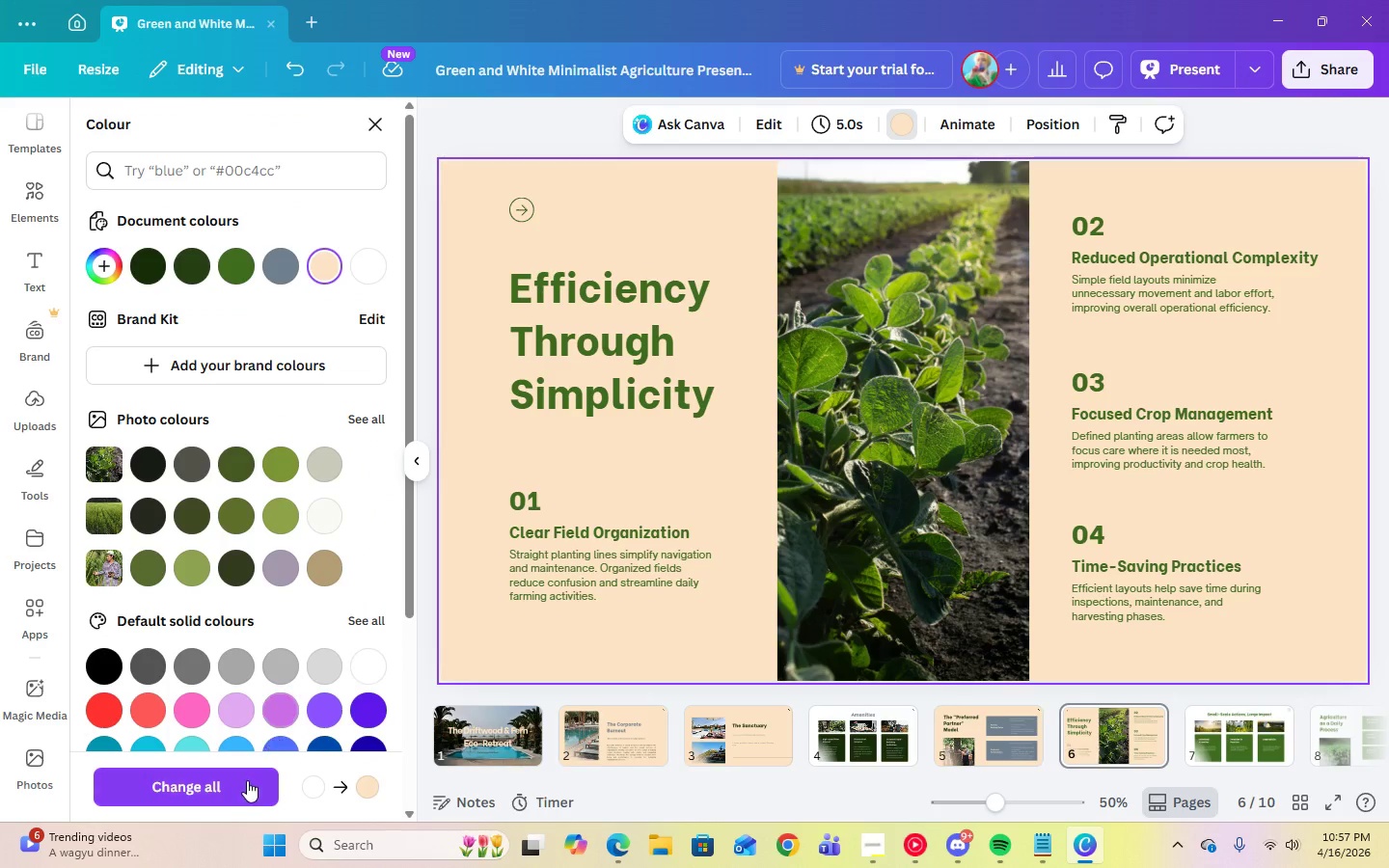 
left_click([244, 785])
 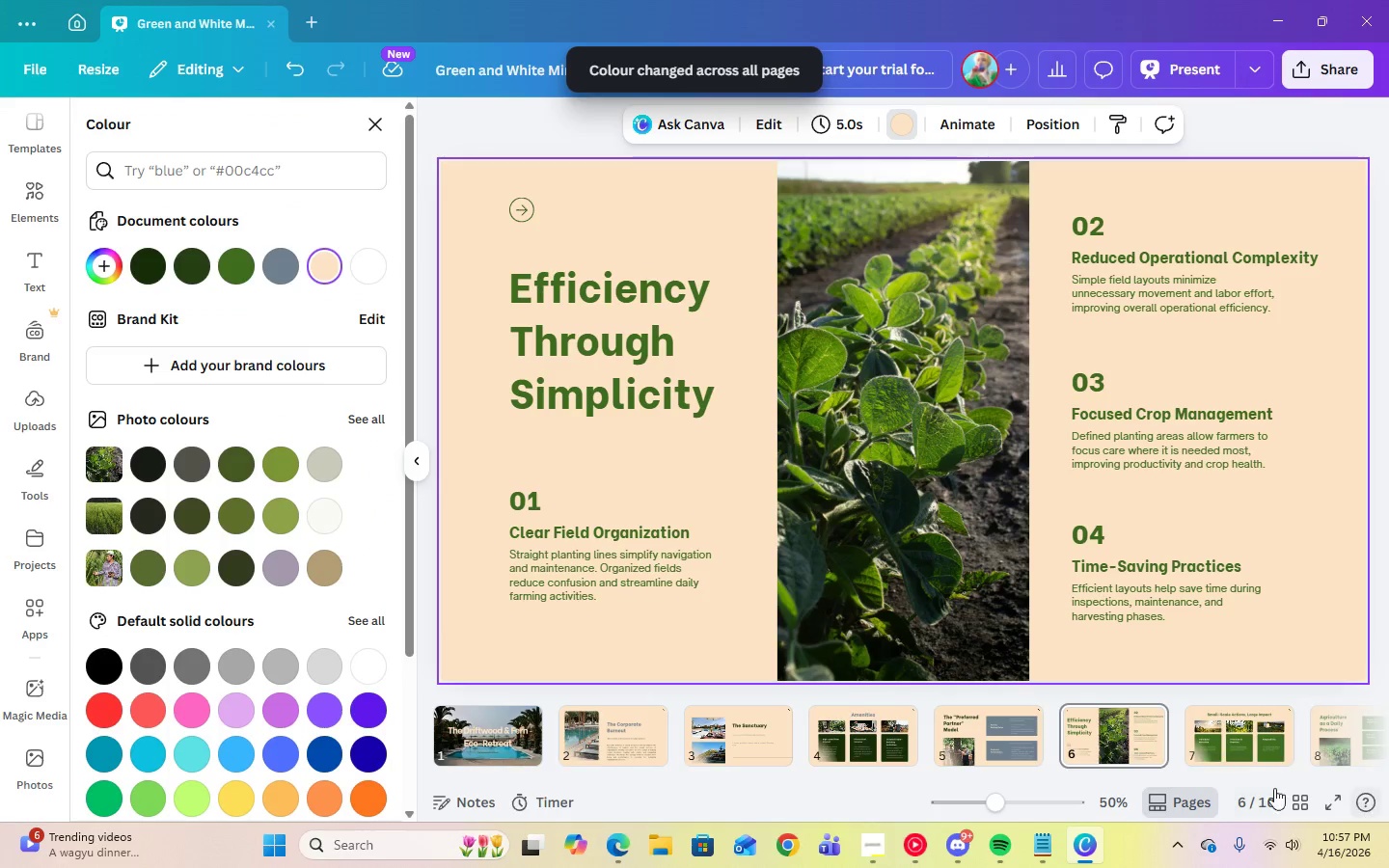 
left_click([862, 845])